 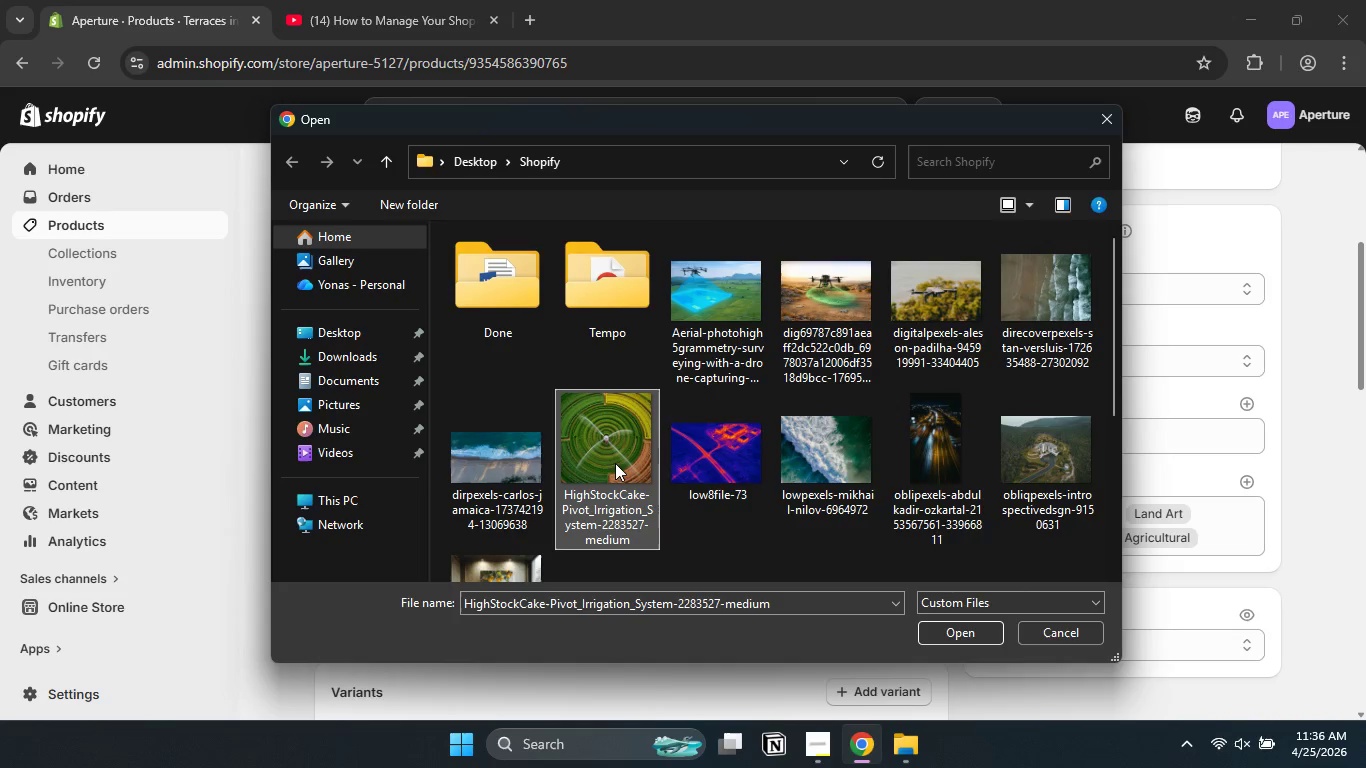 
left_click_drag(start_coordinate=[1115, 359], to_coordinate=[1111, 475])
 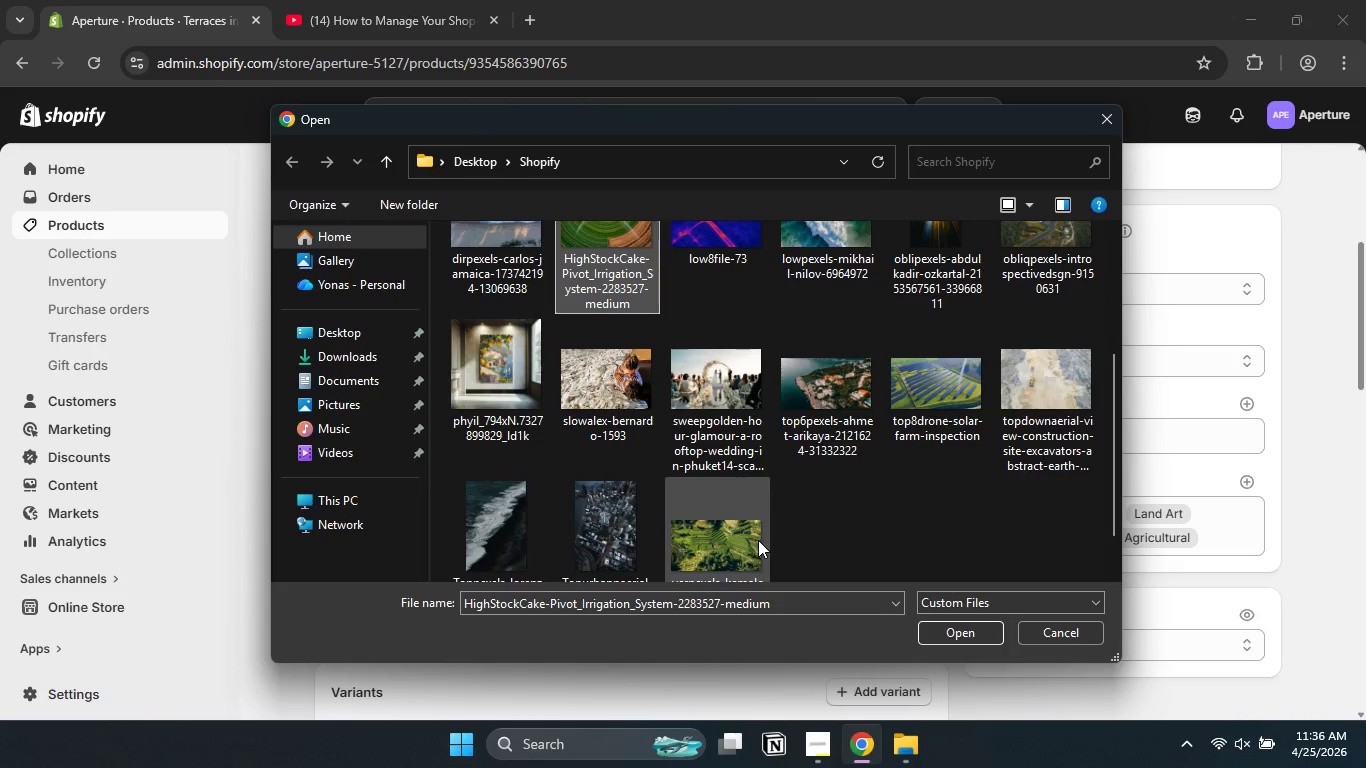 
hold_key(key=ControlLeft, duration=1.25)
left_click([758, 540])
 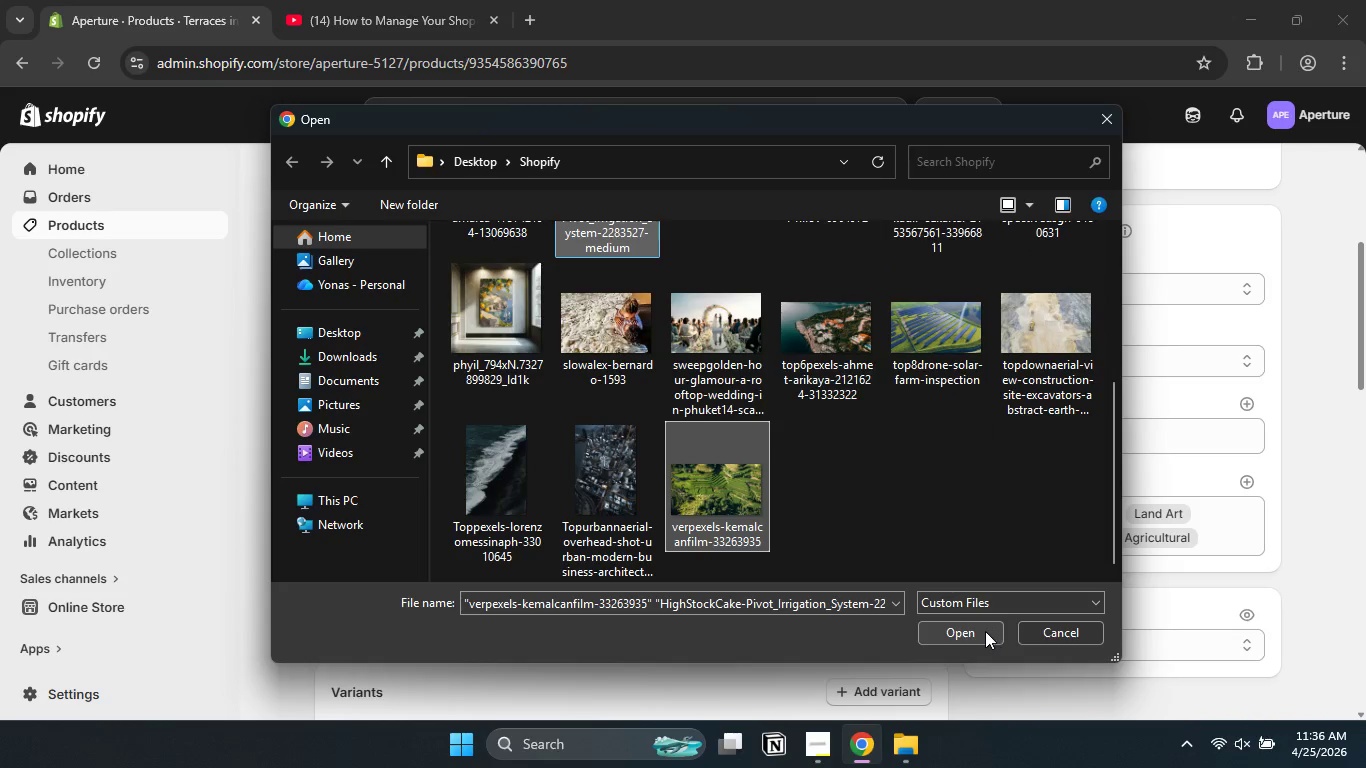 
left_click([983, 631])
 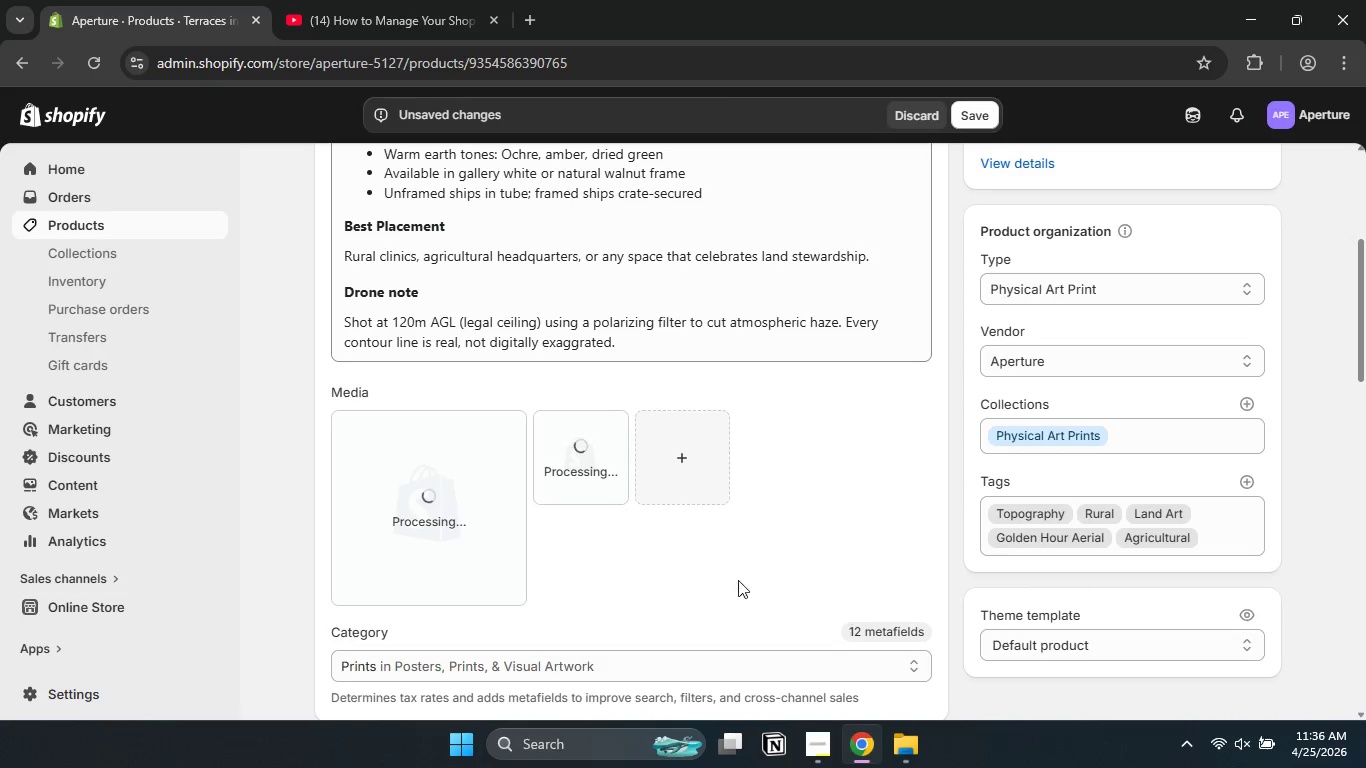 
wait(13.97)
 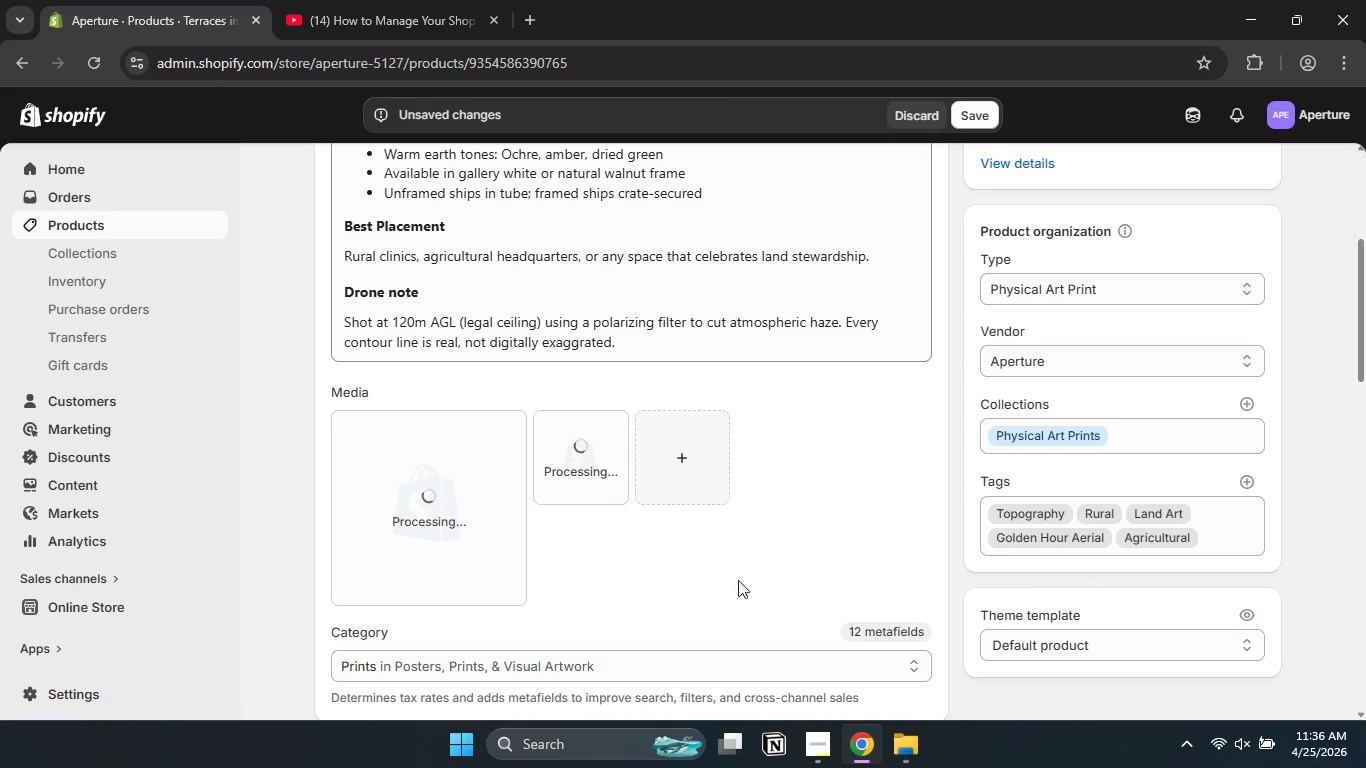 
left_click([455, 479])
 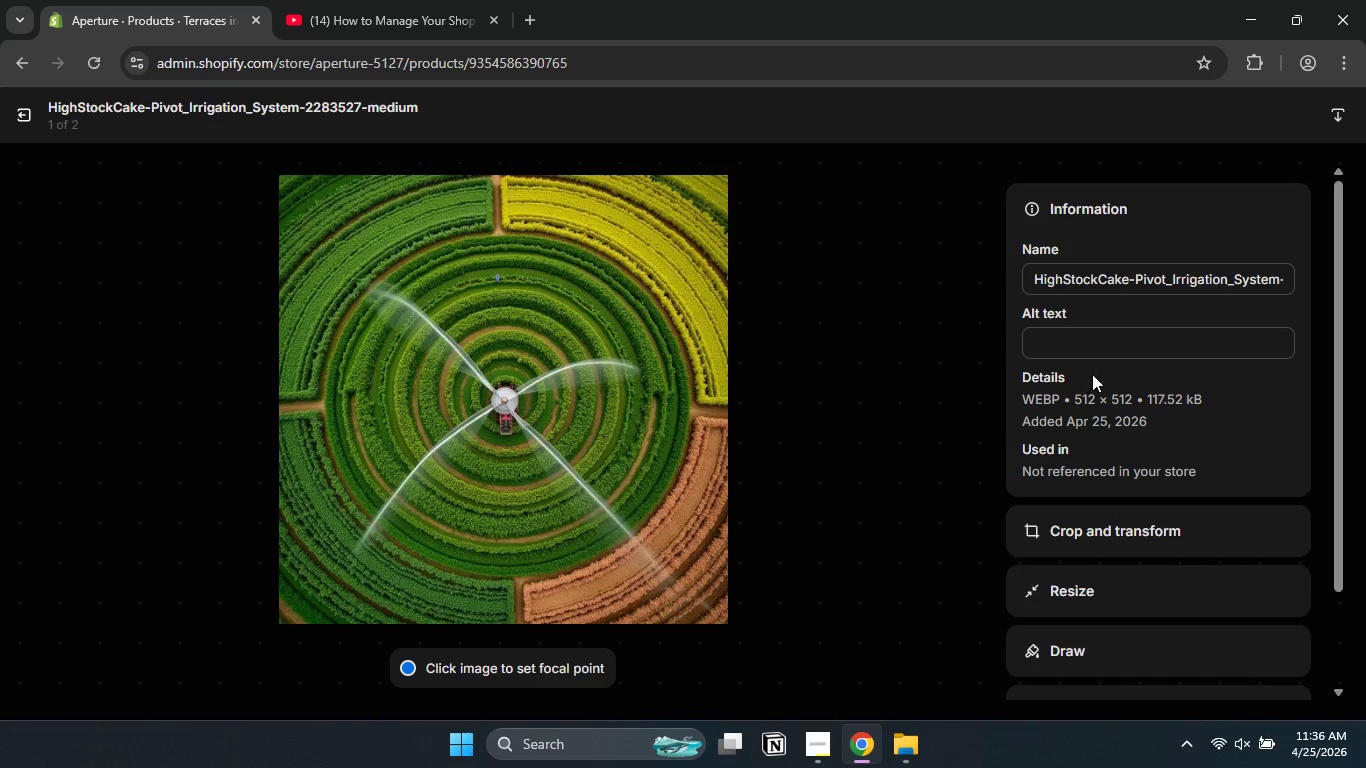 
wait(6.08)
 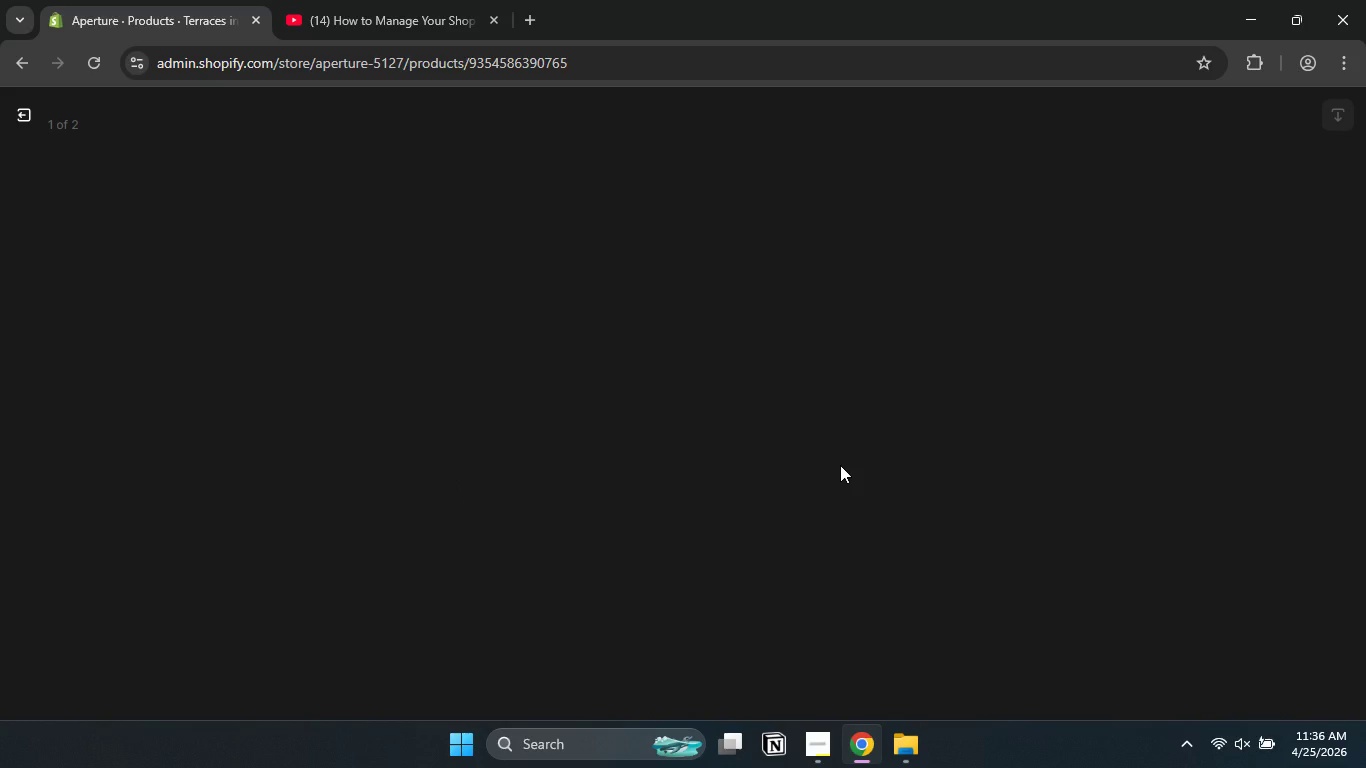 
left_click([1121, 338])
 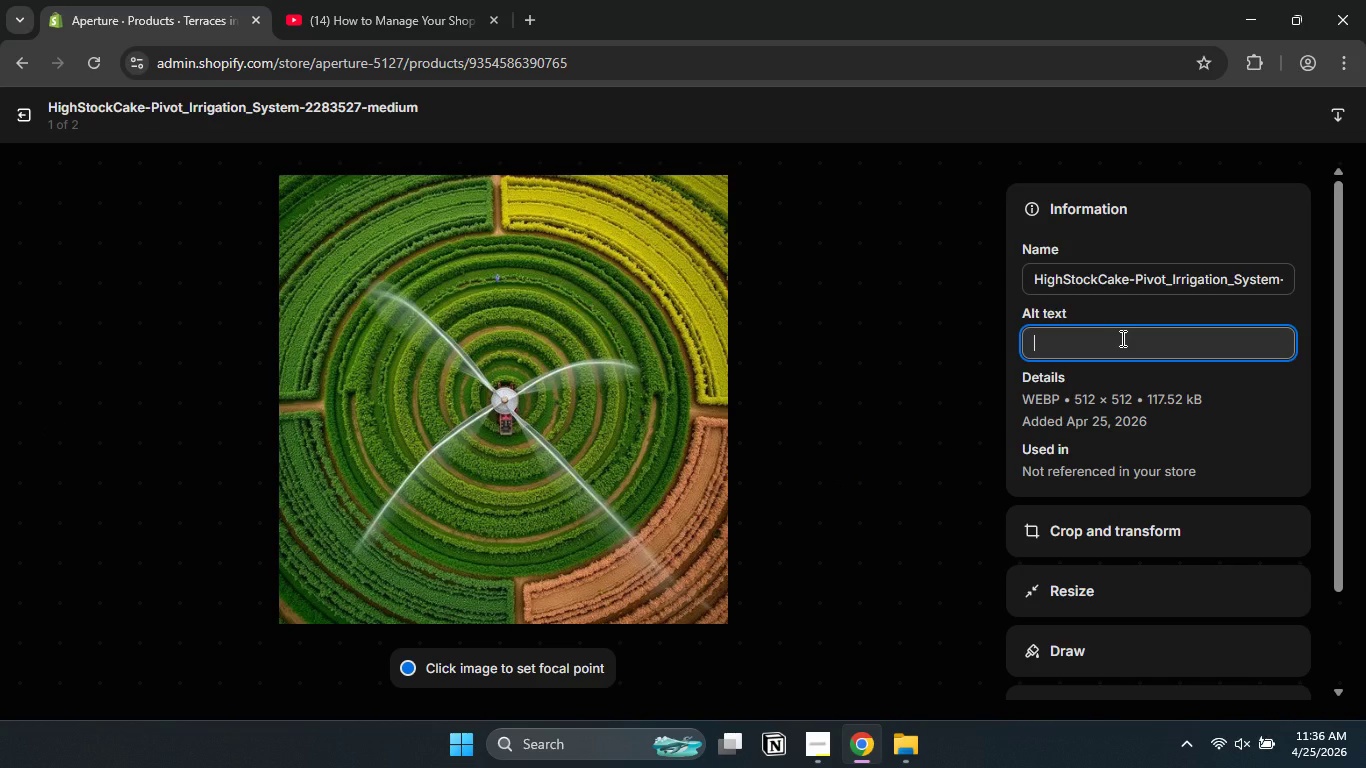 
type(High altitude f)
key(Backspace)
type(drone aerial  photo og)
key(Backspace)
type(f  golden agriculture)
key(Backspace)
type(al irrigation pivot field aand)
key(Backspace)
key(Backspace)
key(Backspace)
type(nd sculputed )
 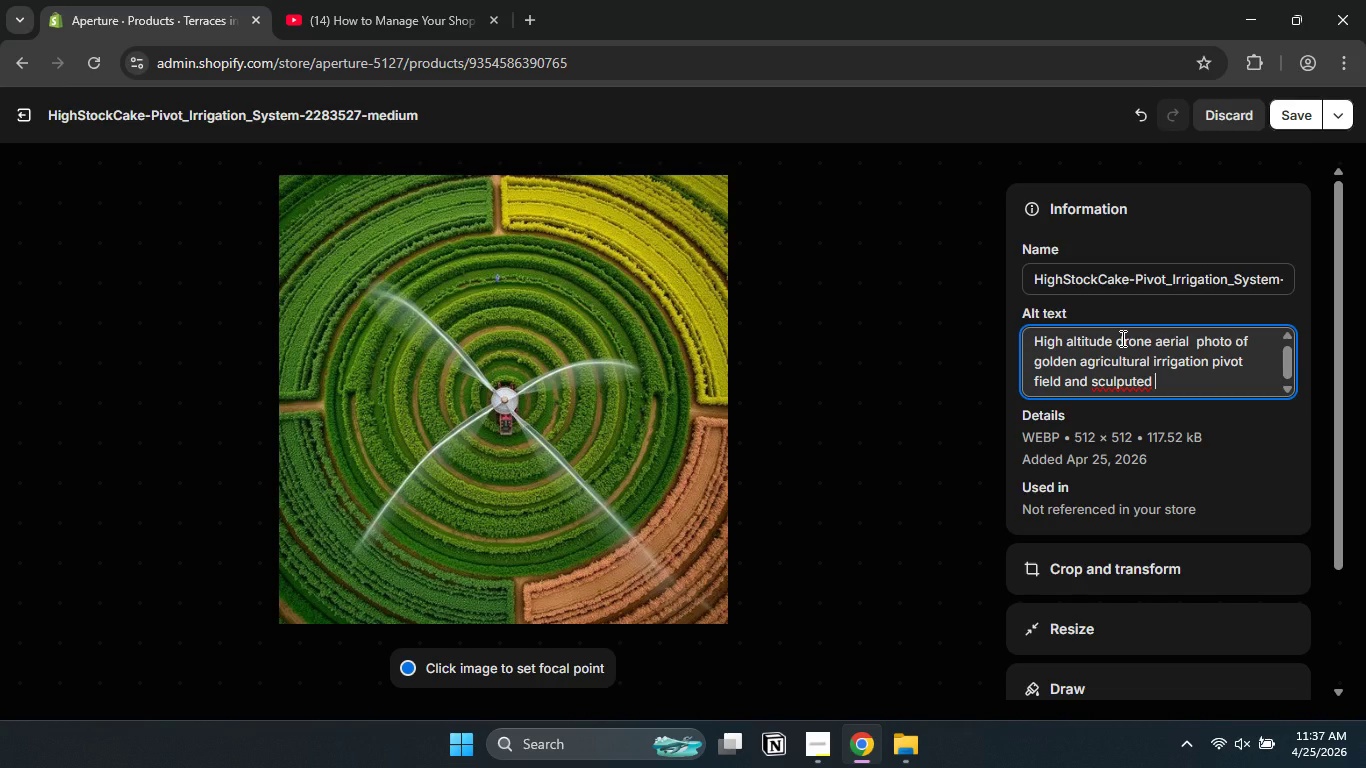 
wait(11.56)
 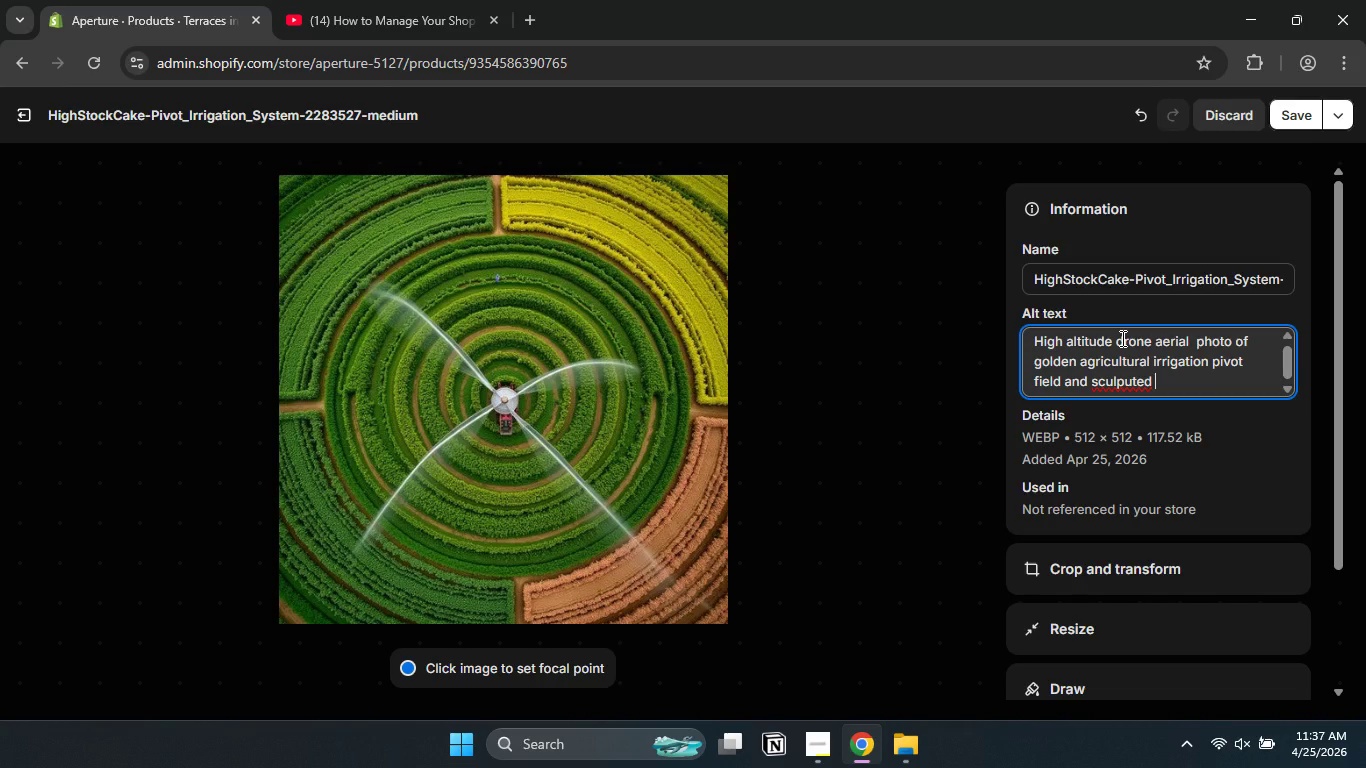 
type(farmlan )
key(Backspace)
type(d )
 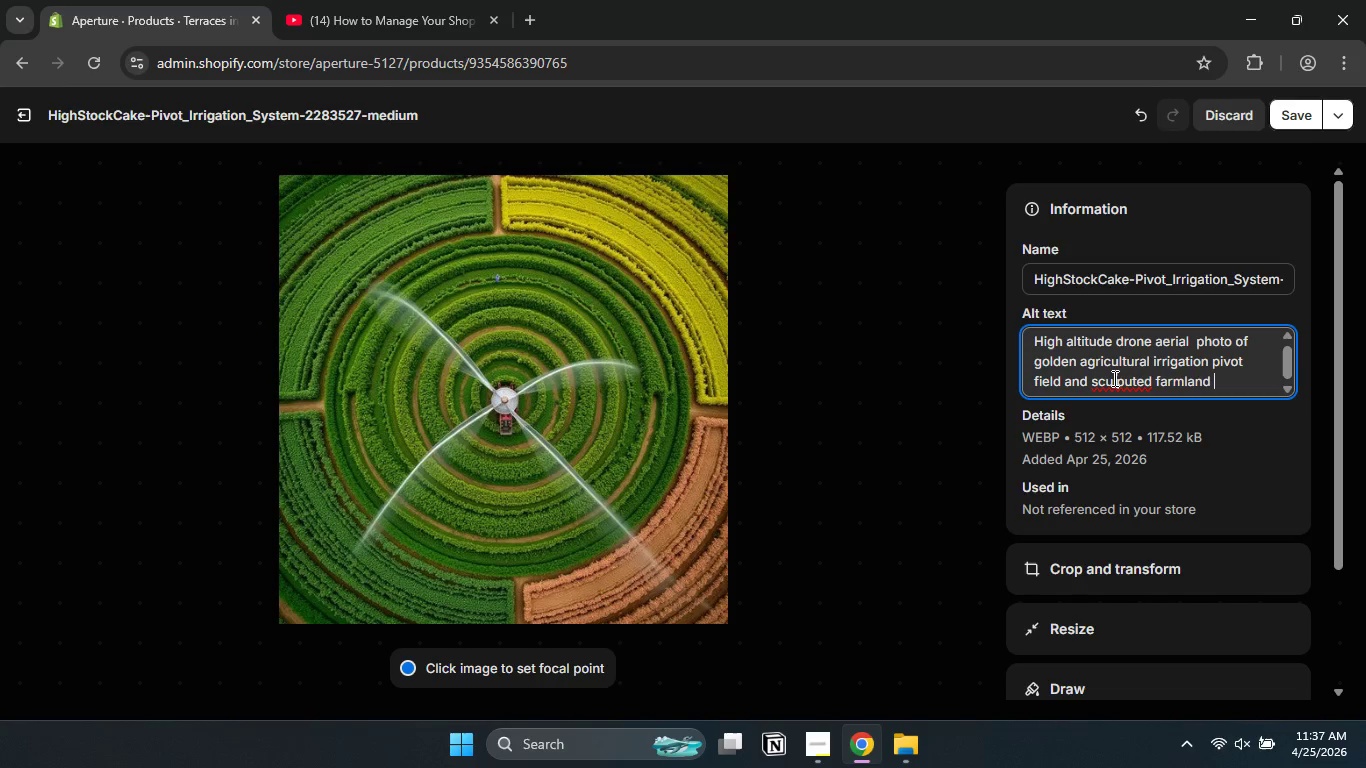 
double_click([1113, 378])
 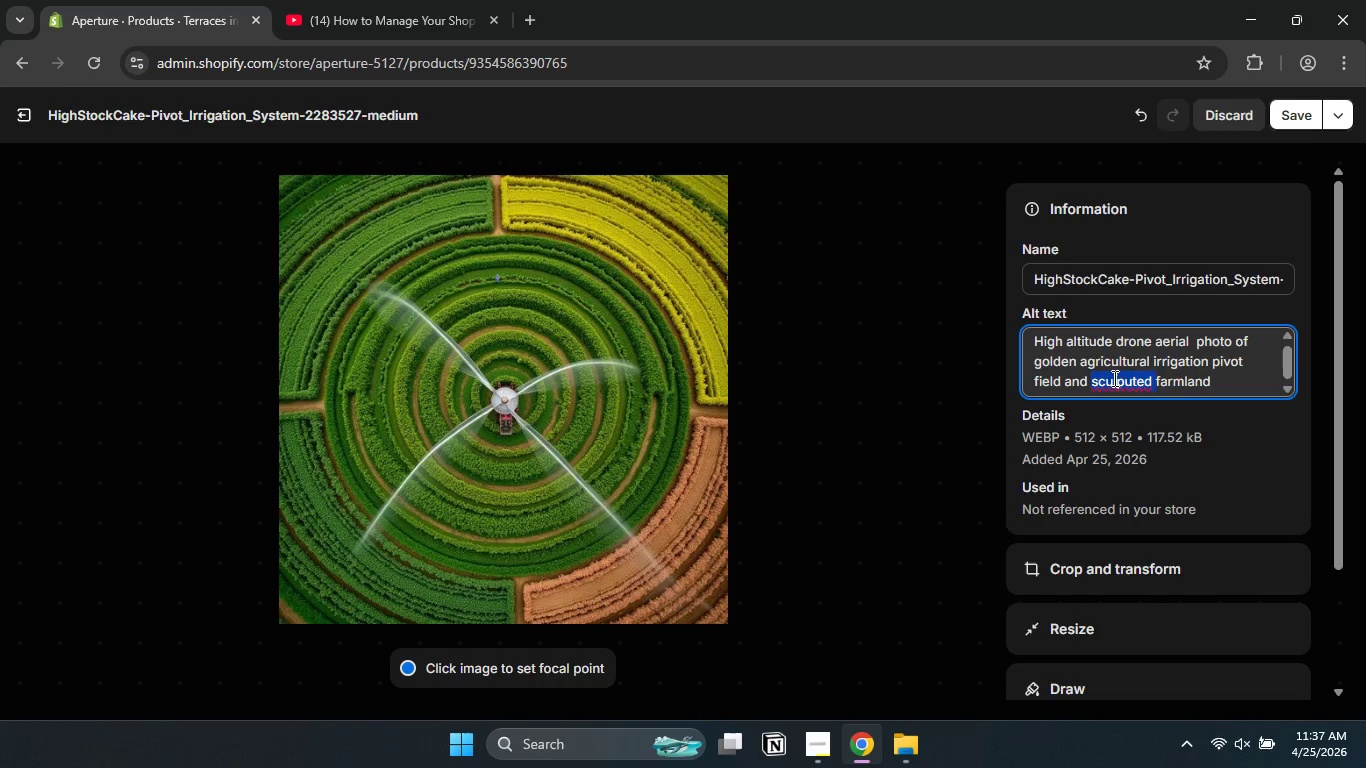 
type(sculpted )
 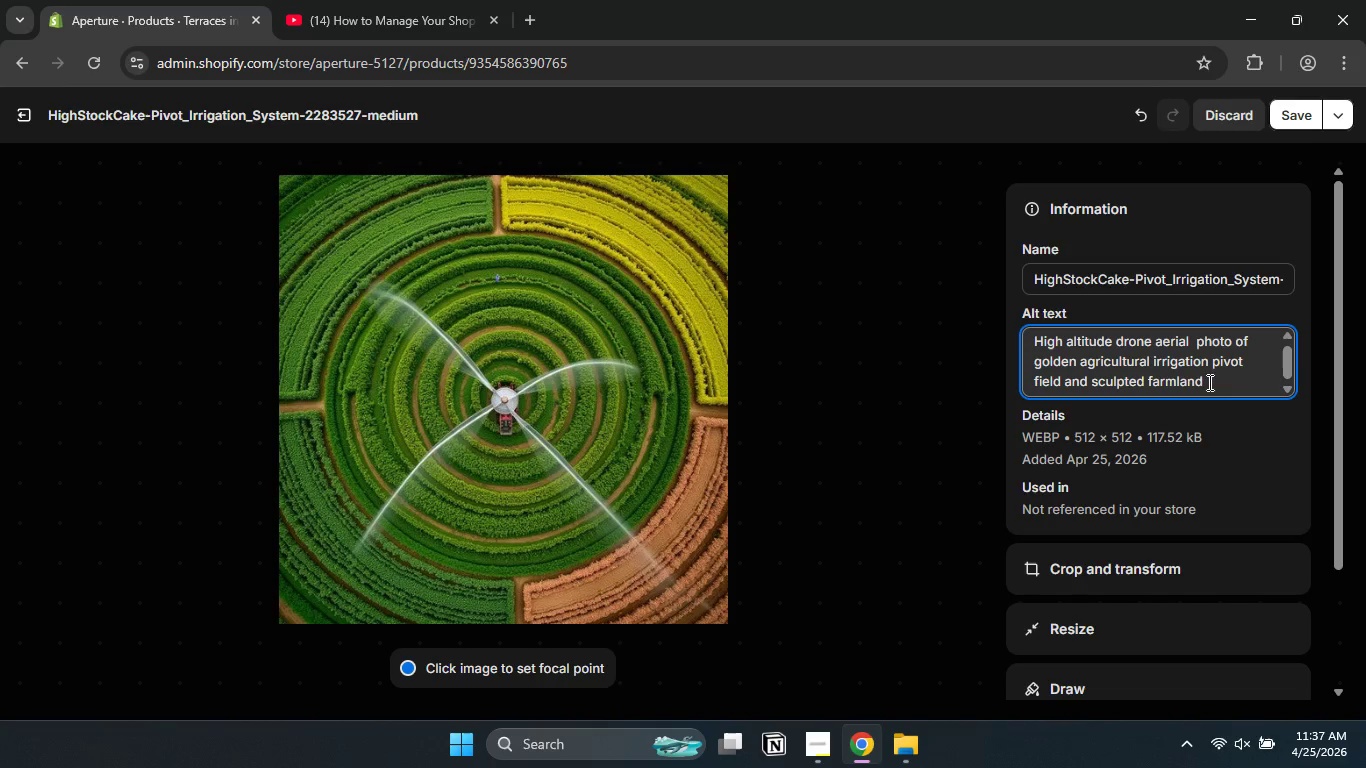 
left_click([1230, 382])
 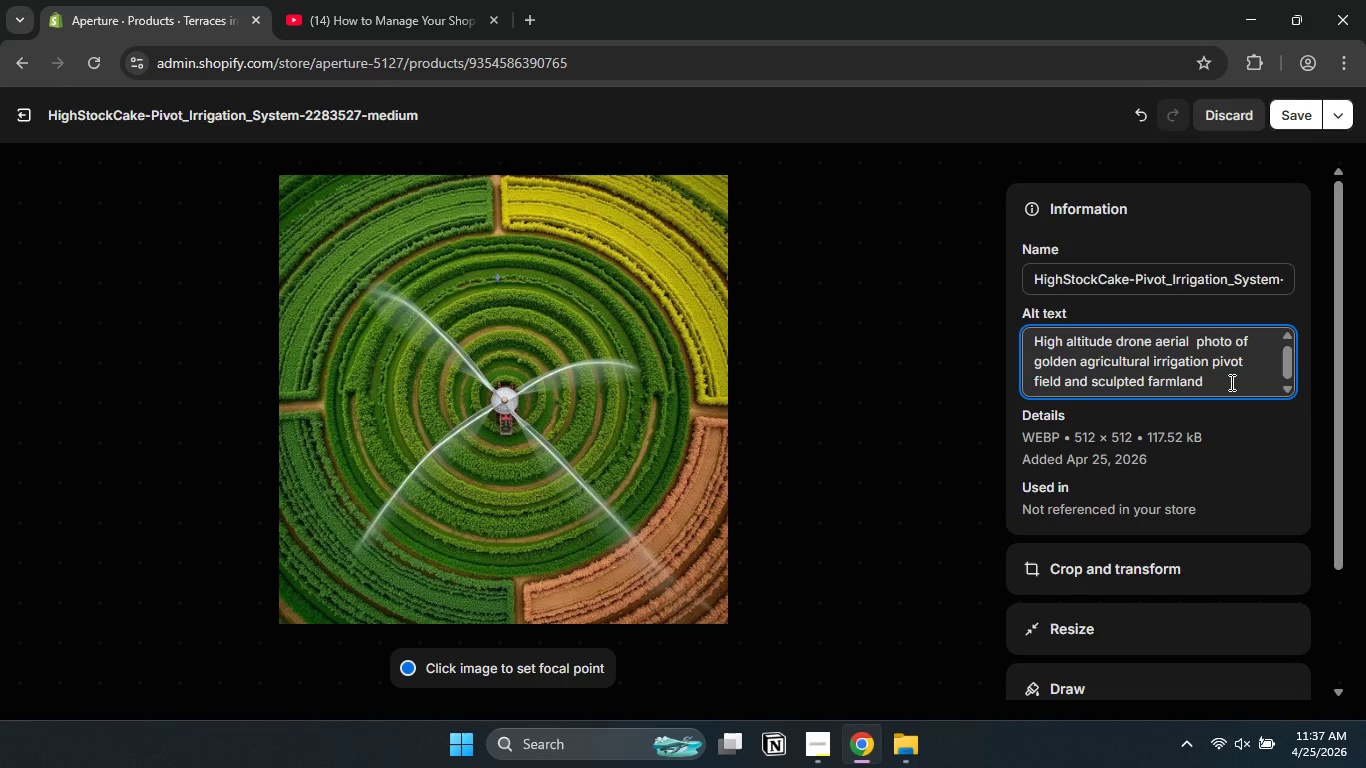 
key(Backspace)
type(, warm eart tones of ochre and )
 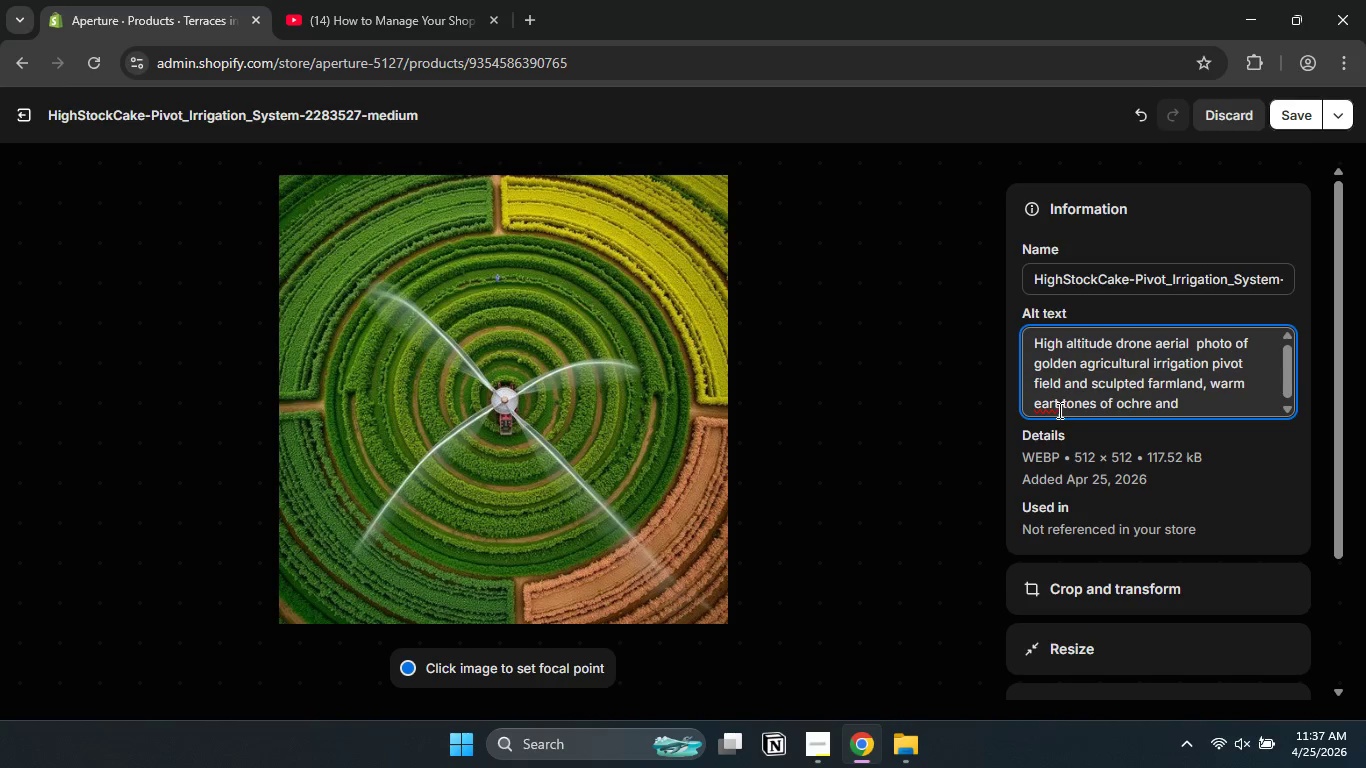 
left_click([1057, 405])
 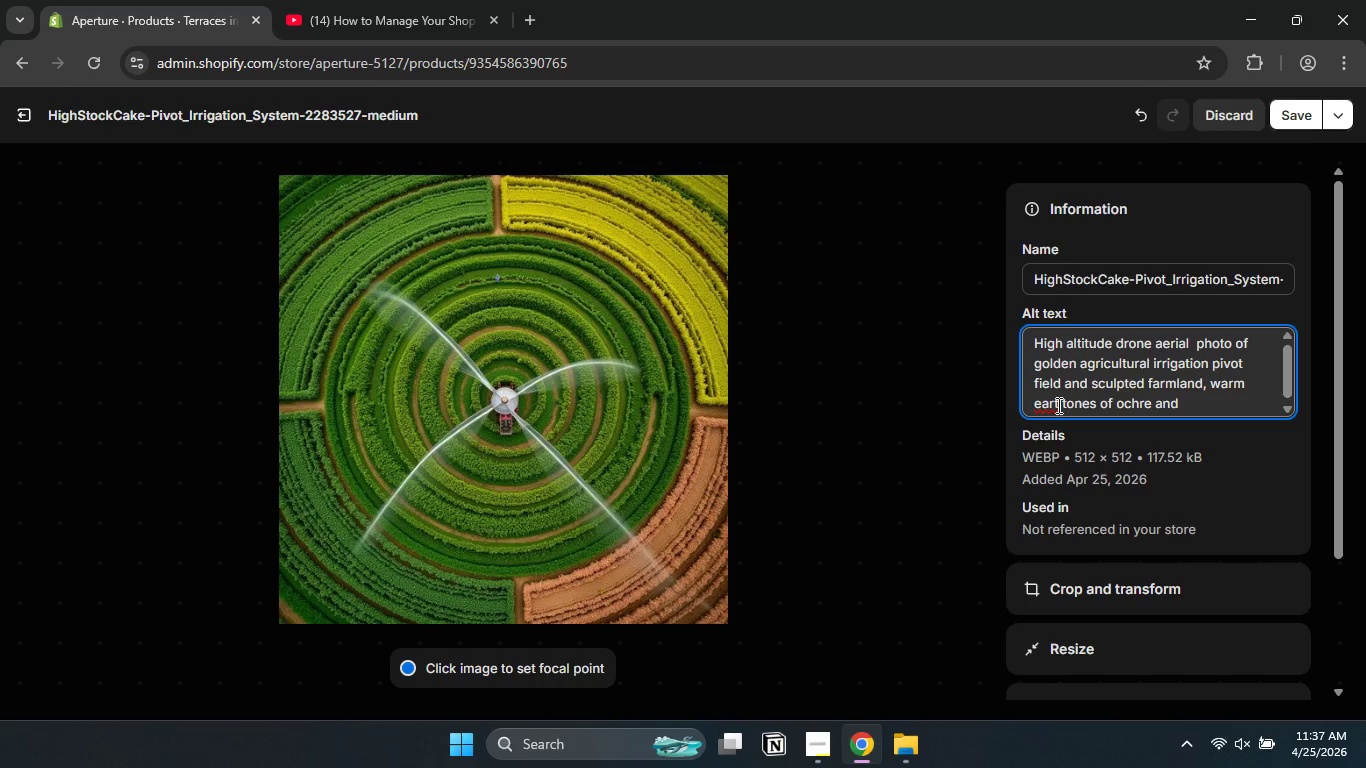 
key(H)
 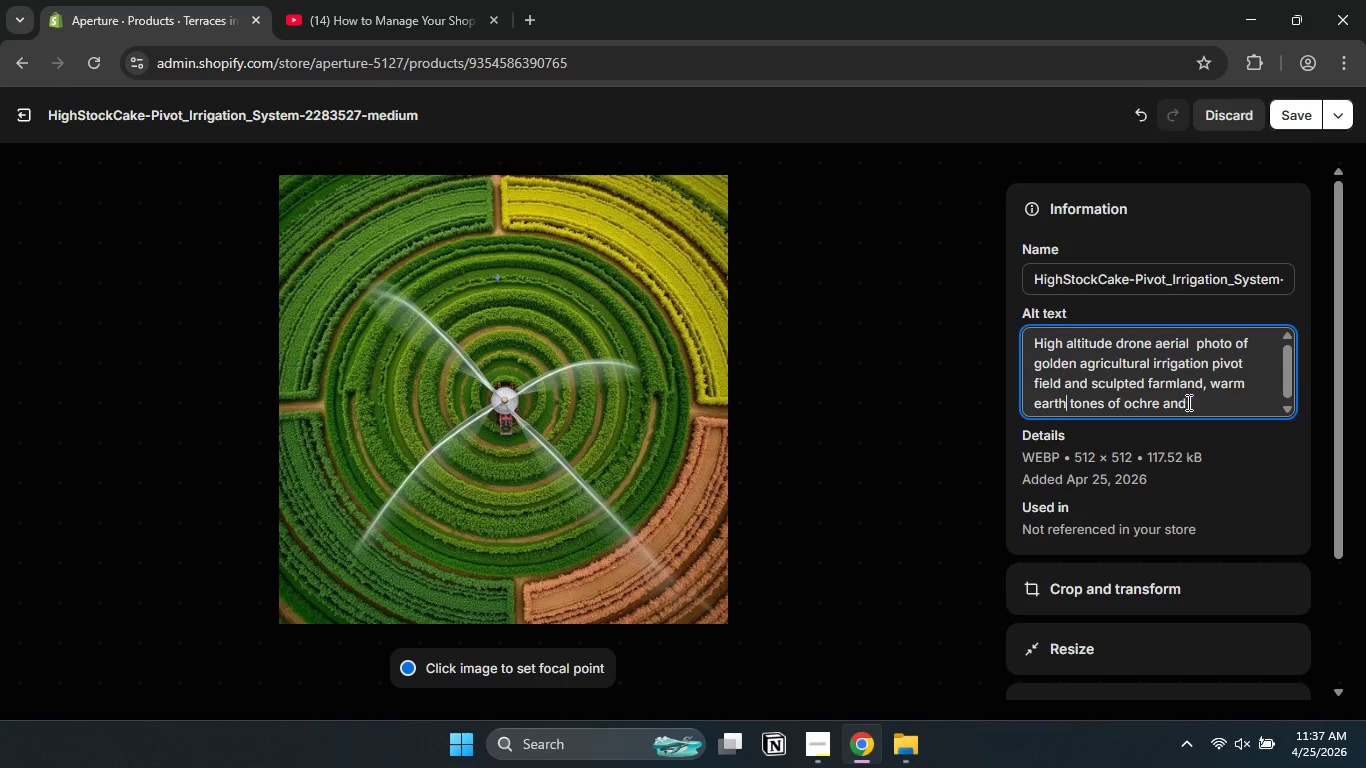 
left_click([1194, 402])
 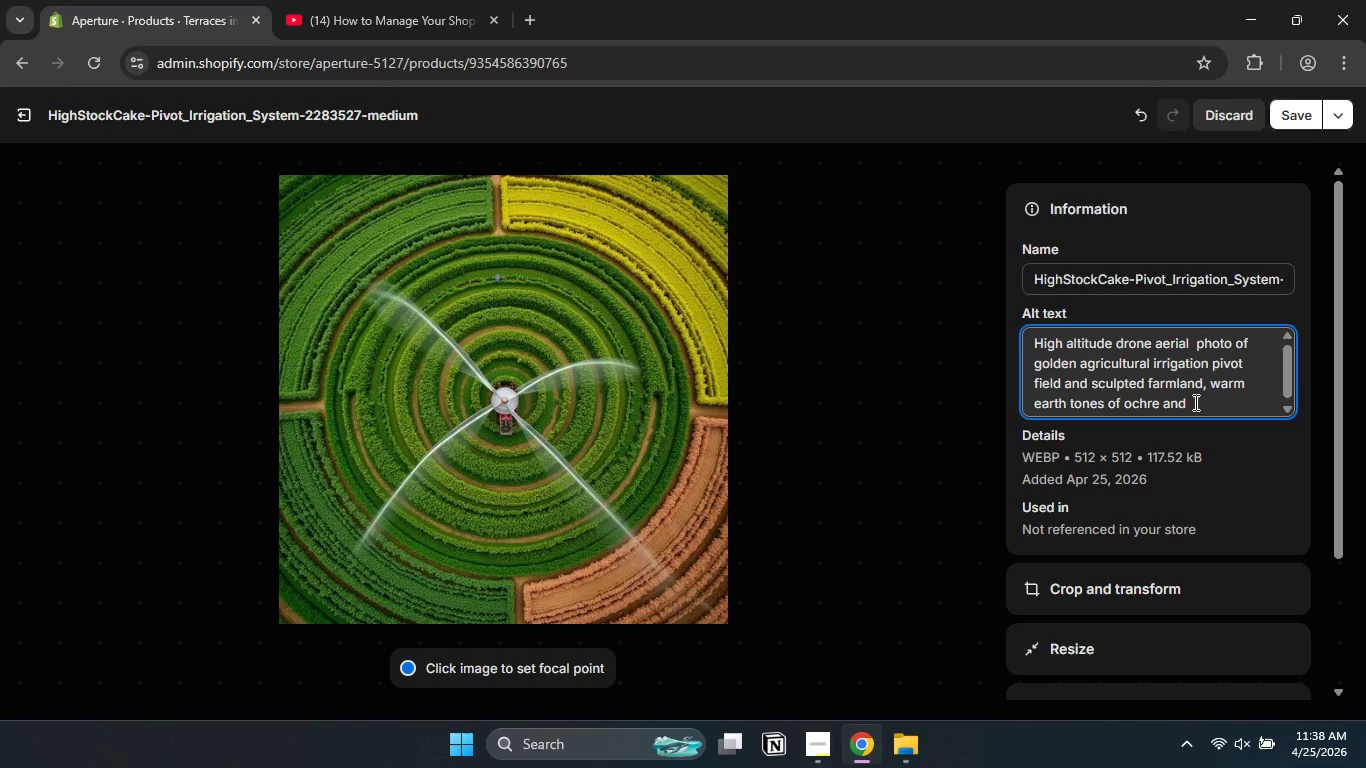 
type(amber overlapping like abstract painting )
 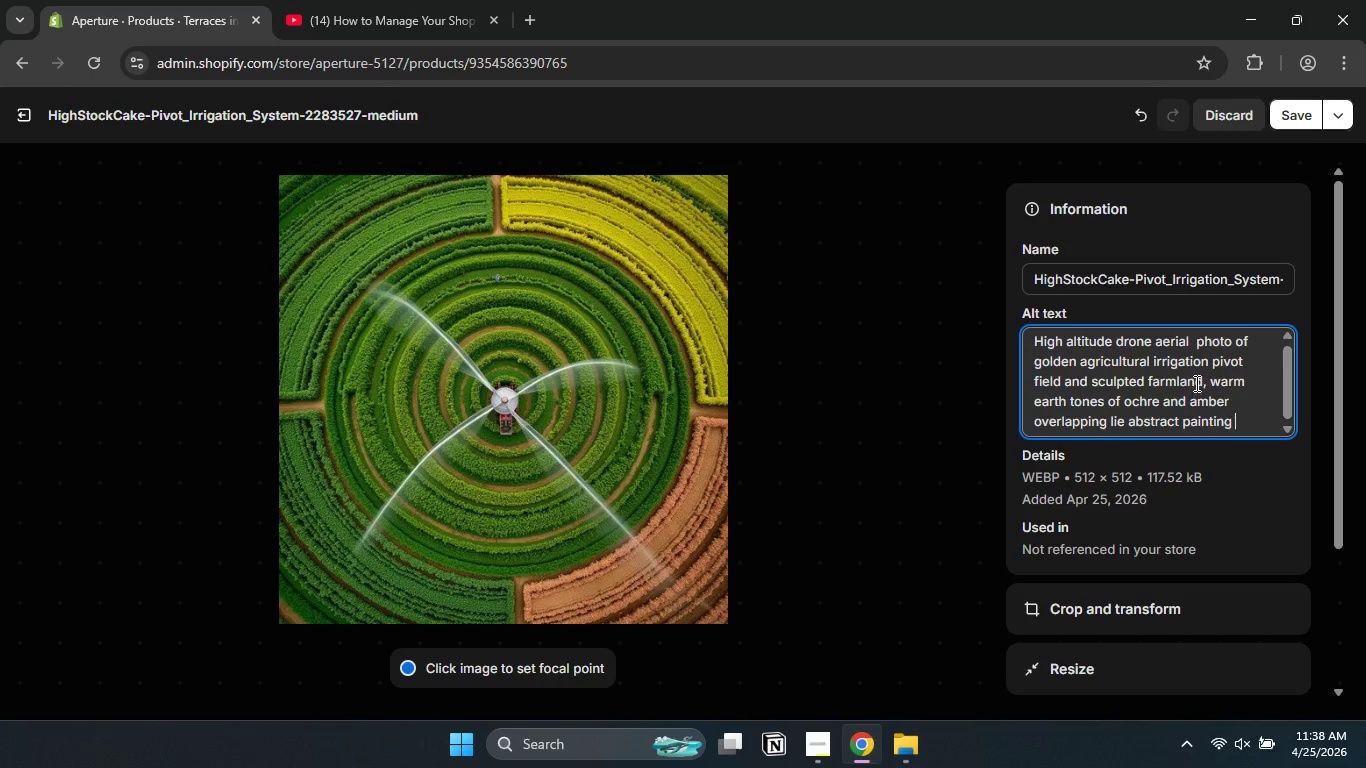 
scroll: coordinate [1195, 383], scroll_direction: none, amount: 0.0
 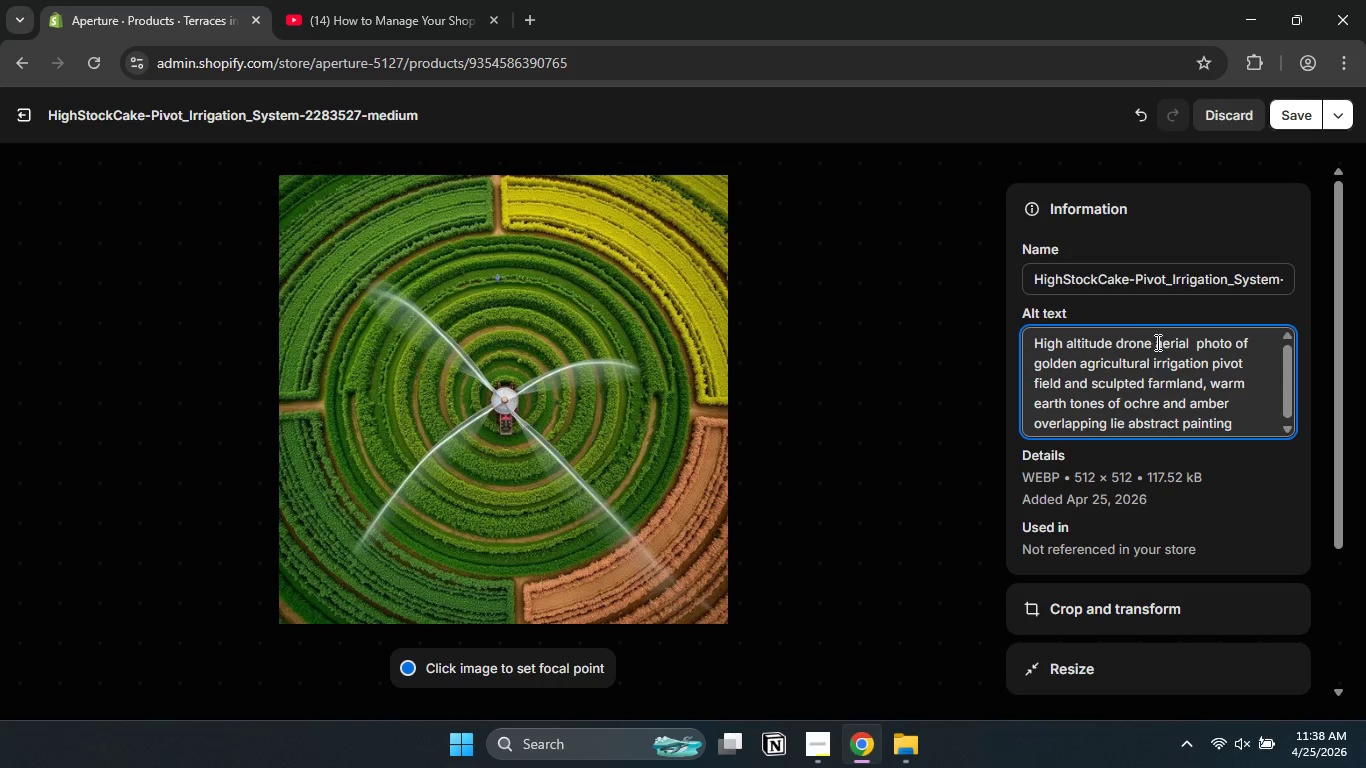 
wait(13.19)
 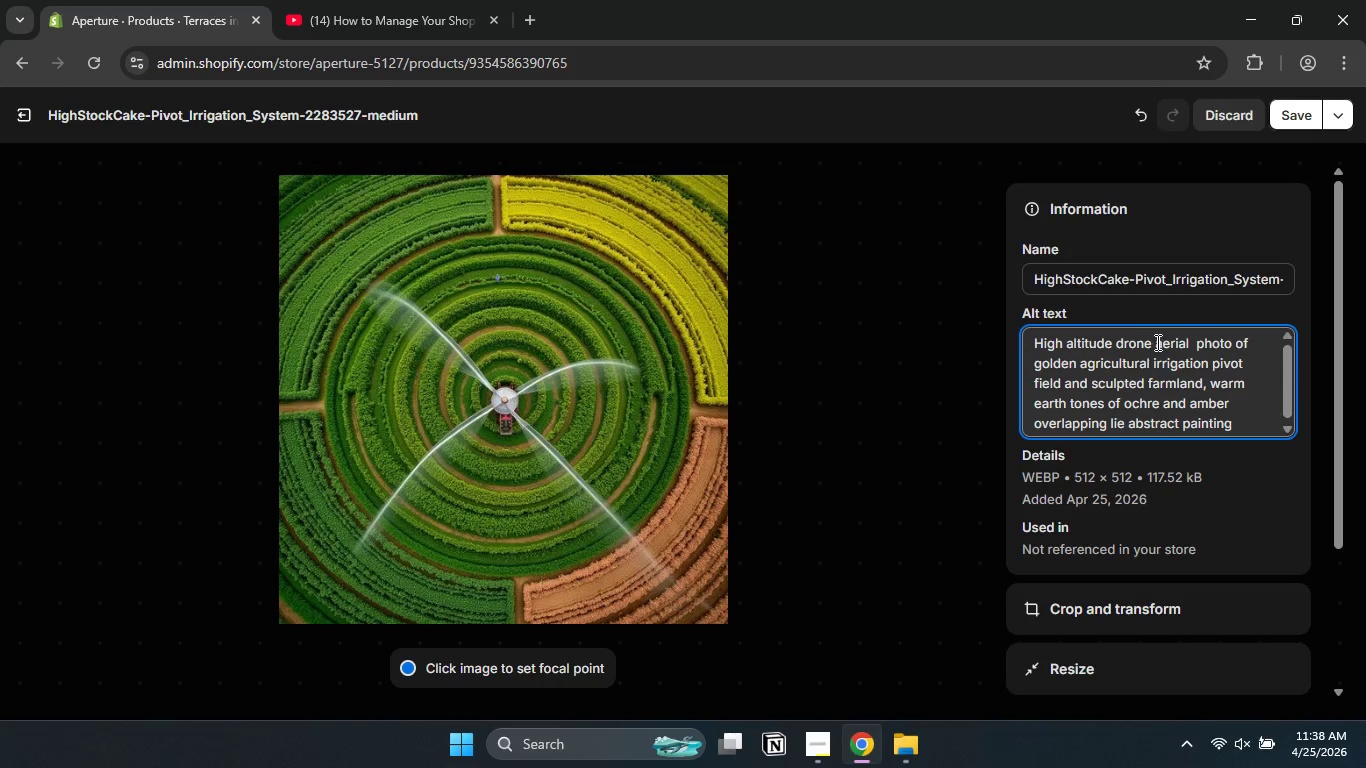 
left_click_drag(start_coordinate=[1149, 361], to_coordinate=[1157, 344])
 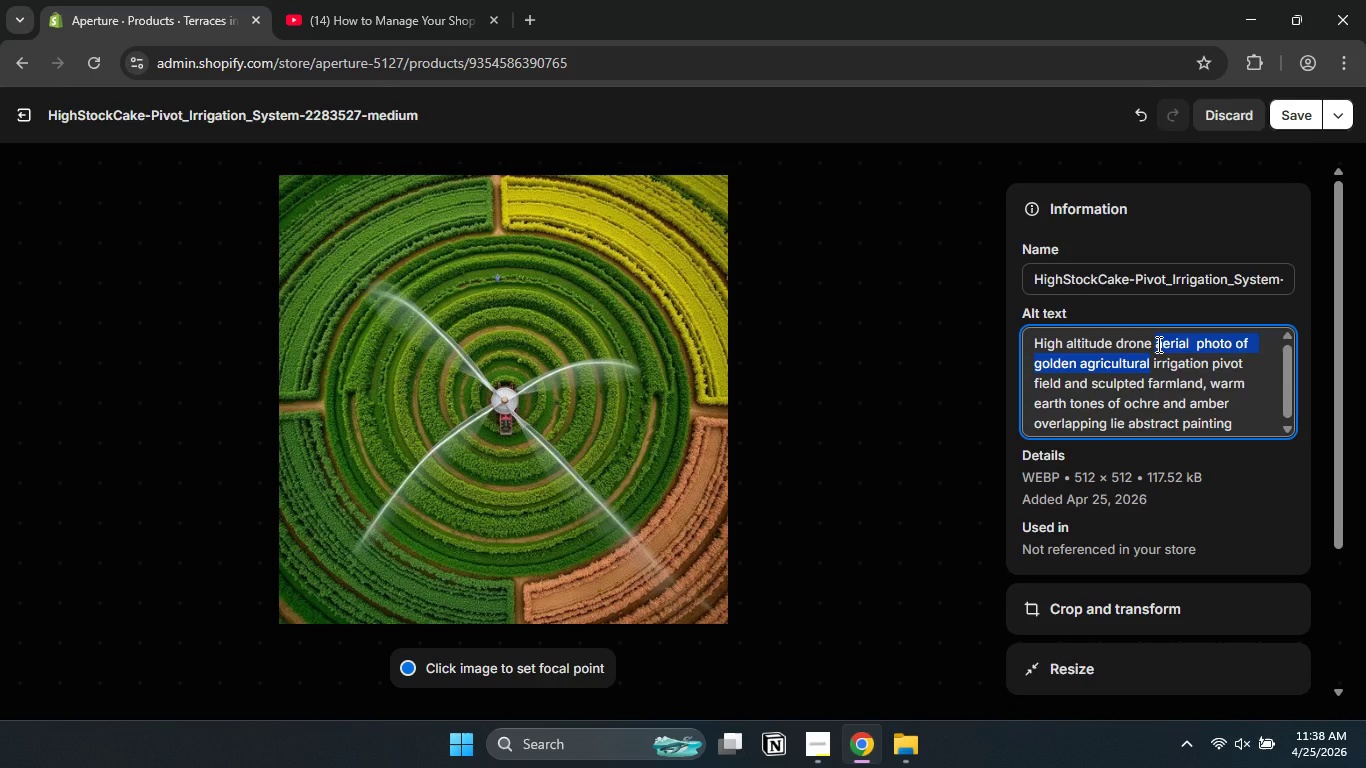 
type(perspective ())
 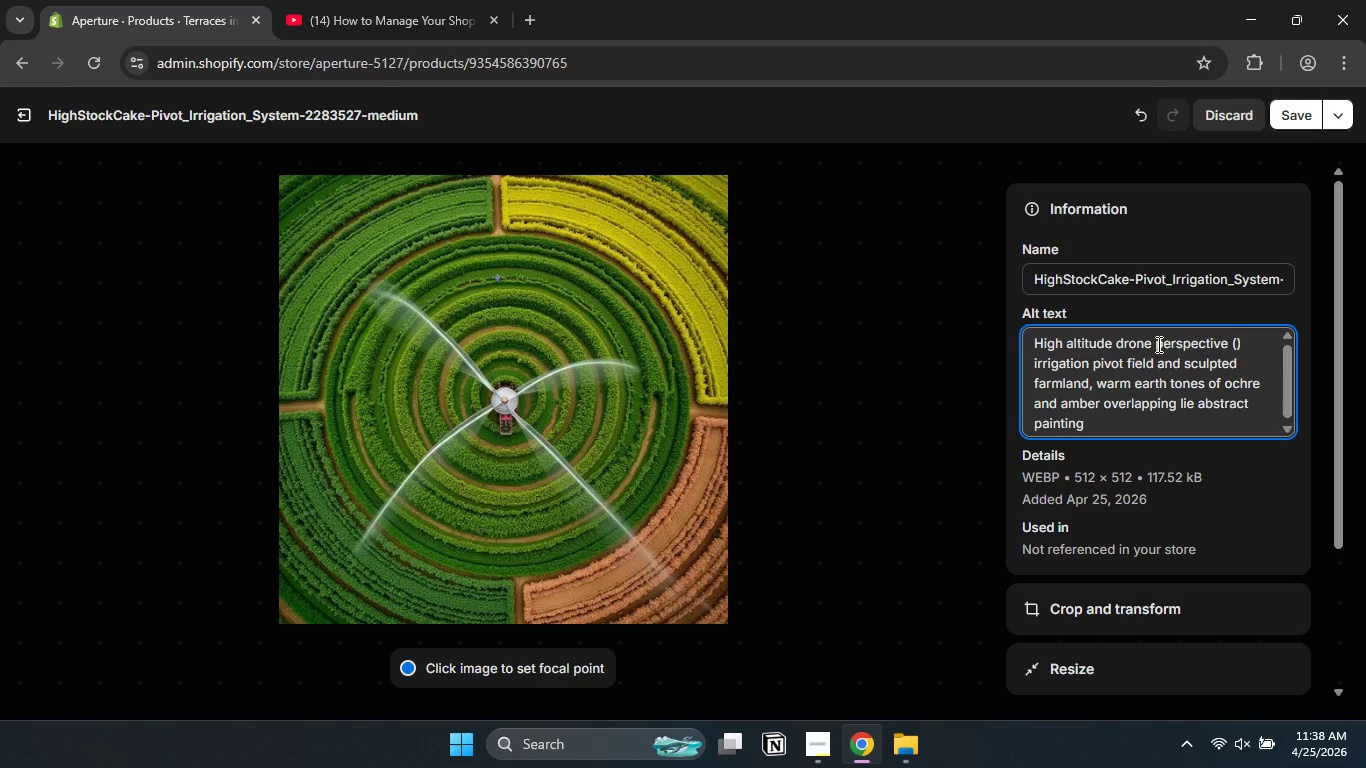 
key(ArrowLeft)
 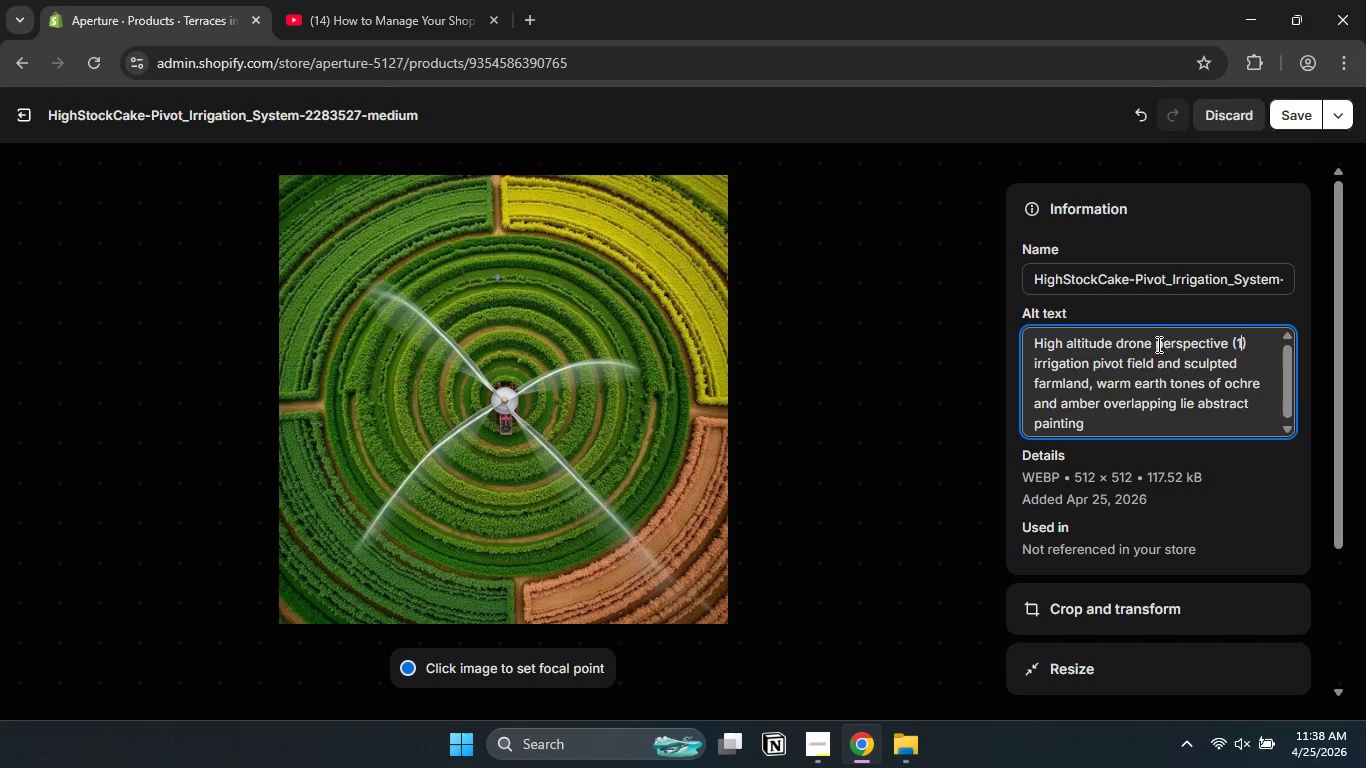 
type(120 meter AGL)
 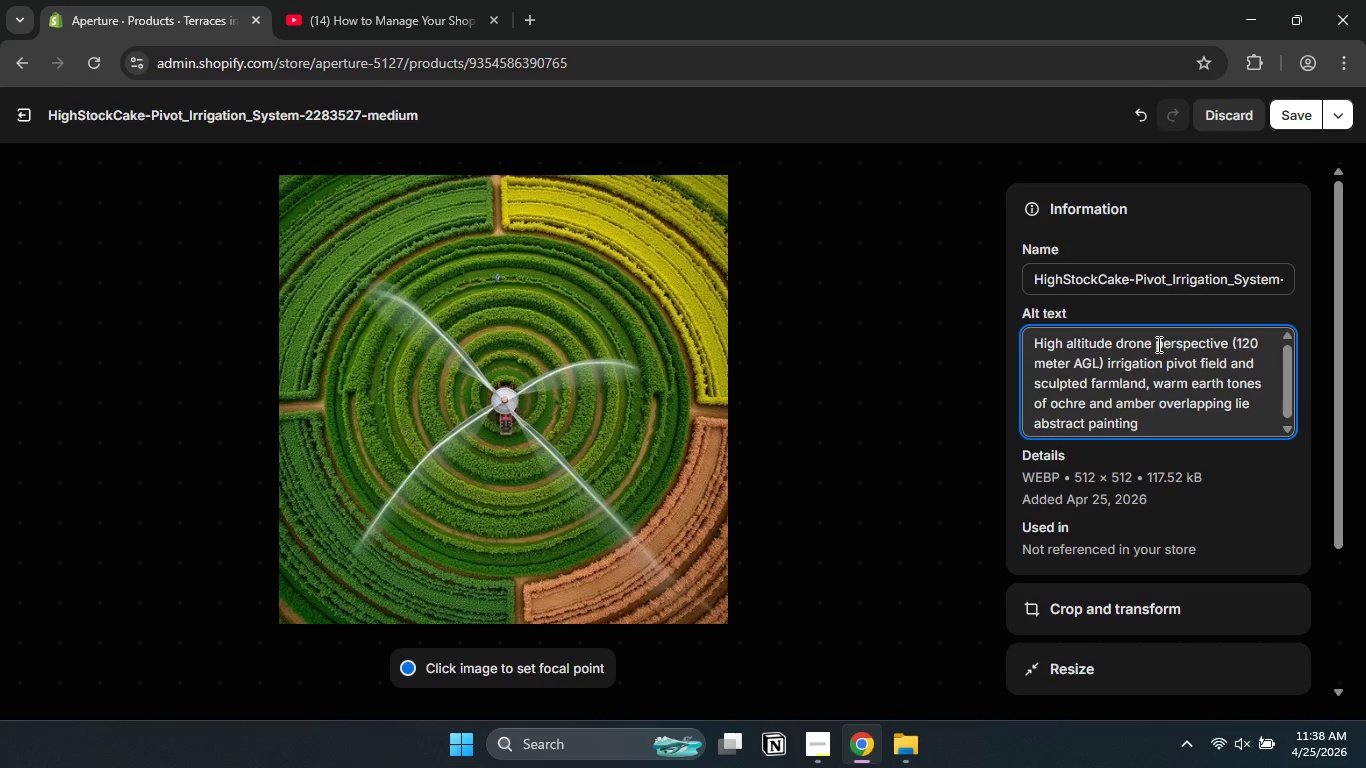 
key(ArrowRight)
 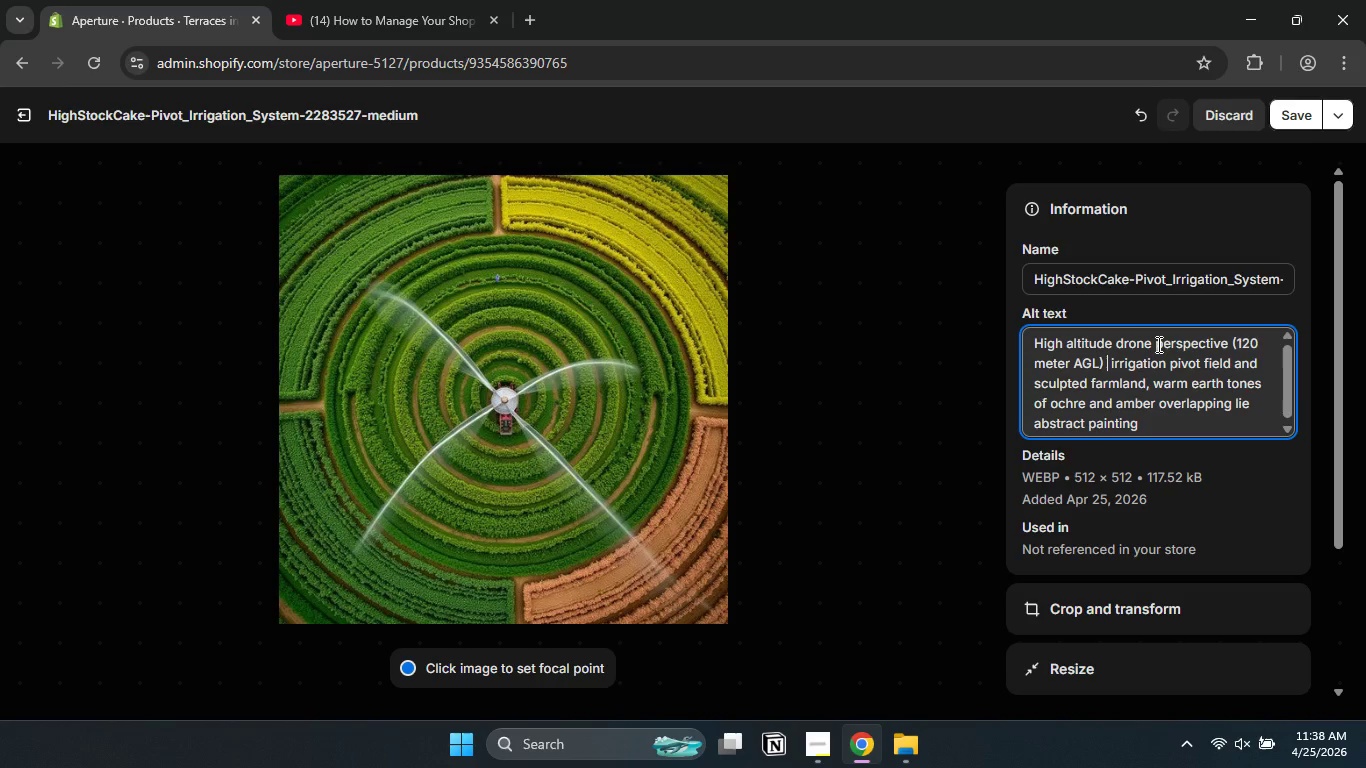 
type( of circular )
 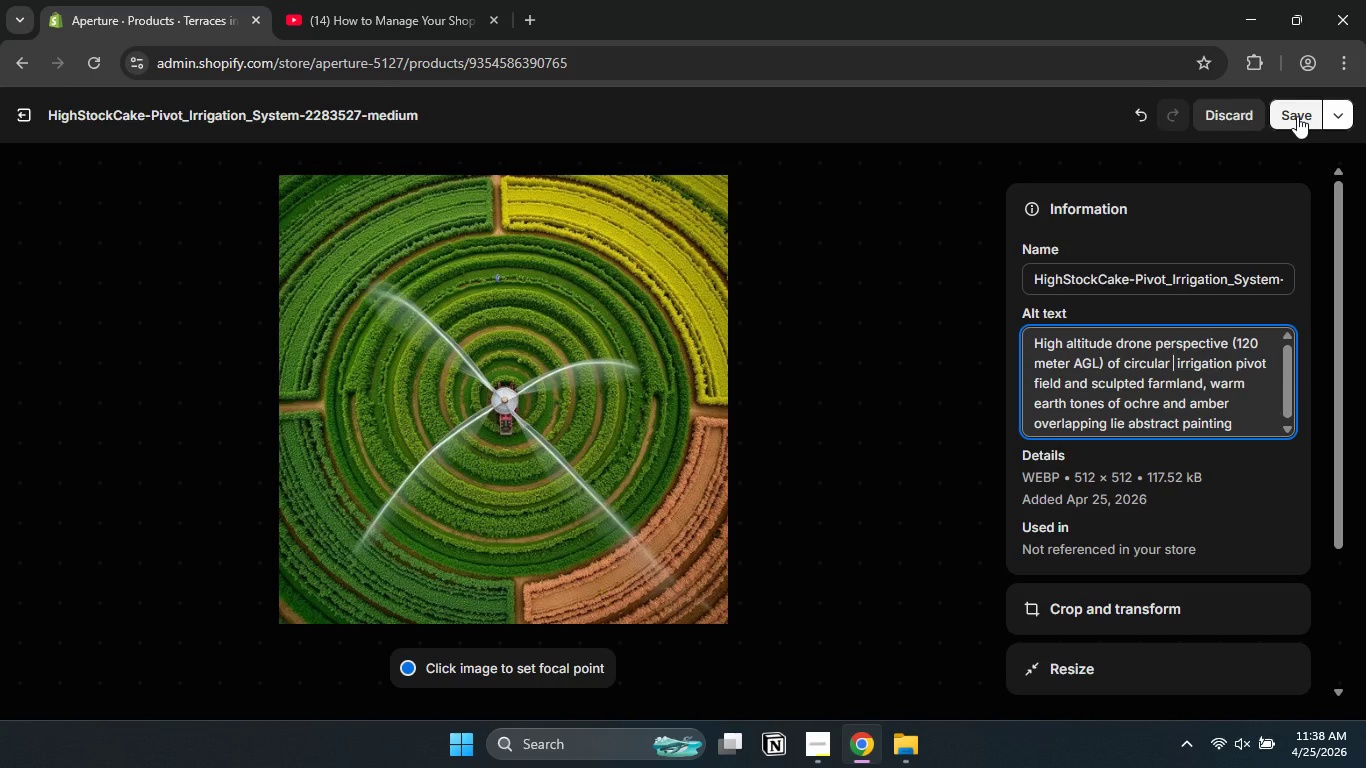 
wait(5.91)
 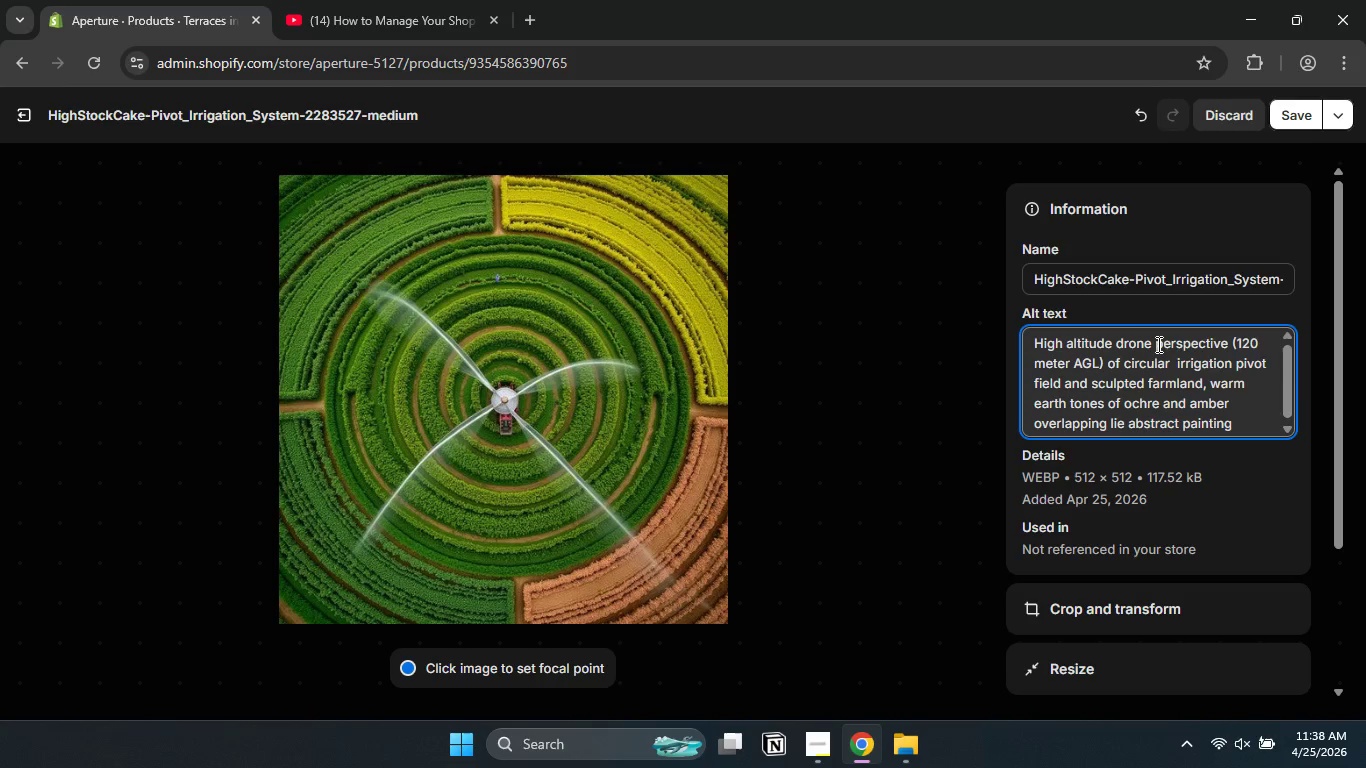 
left_click([1297, 116])
 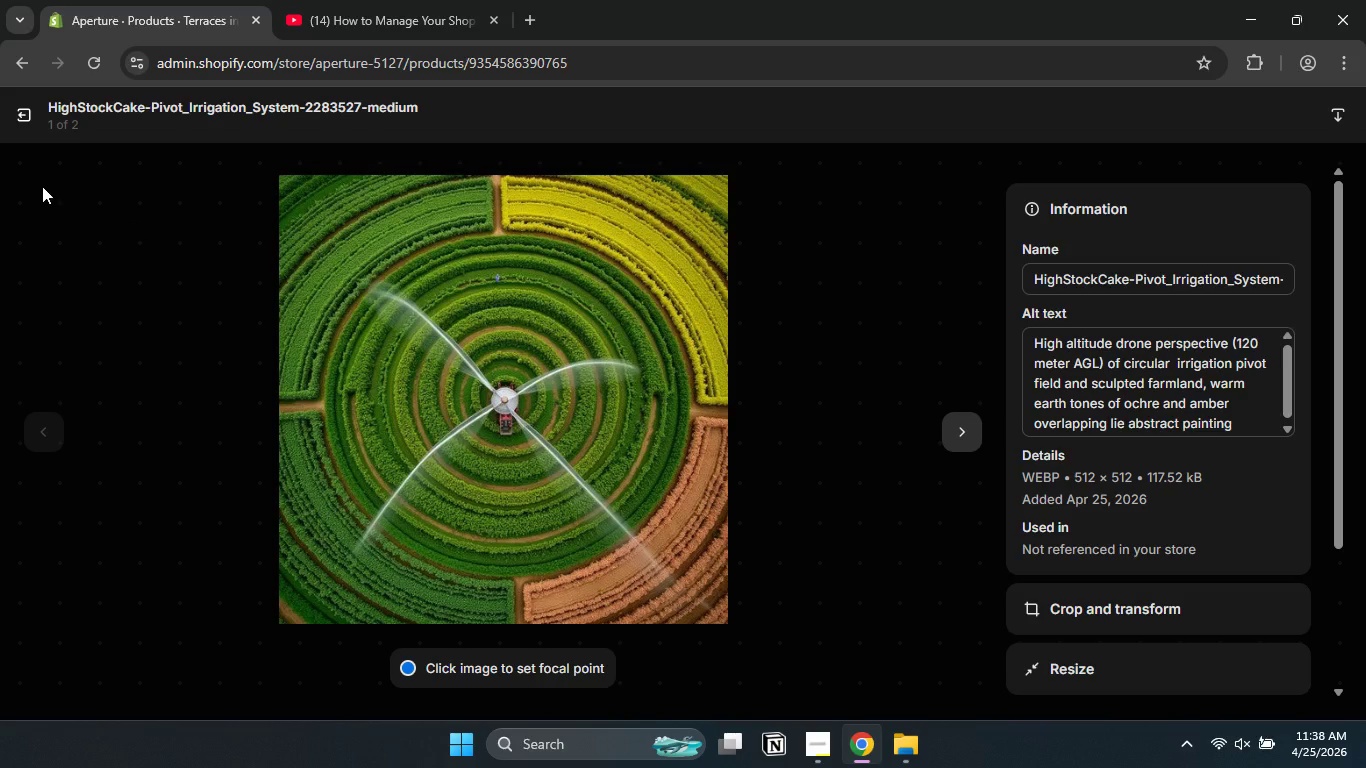 
left_click([14, 114])
 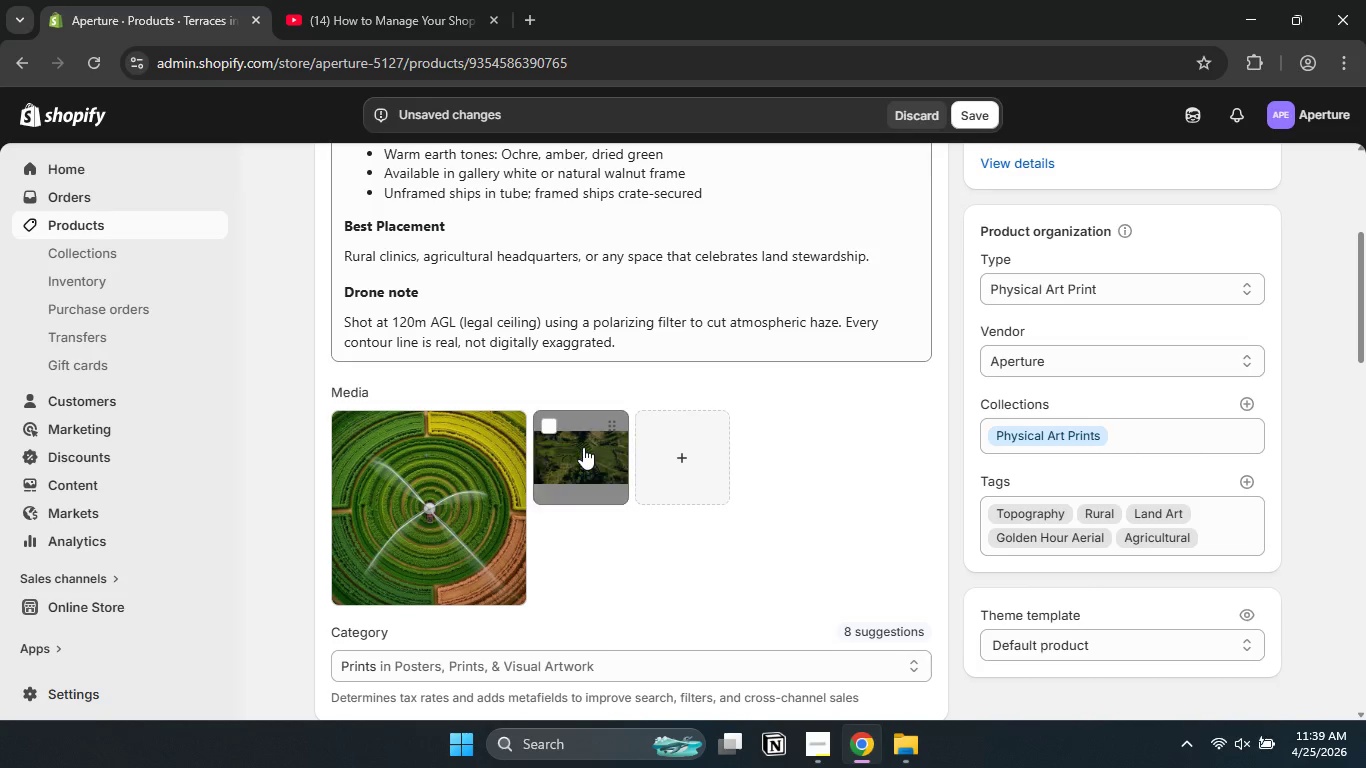 
left_click([583, 447])
 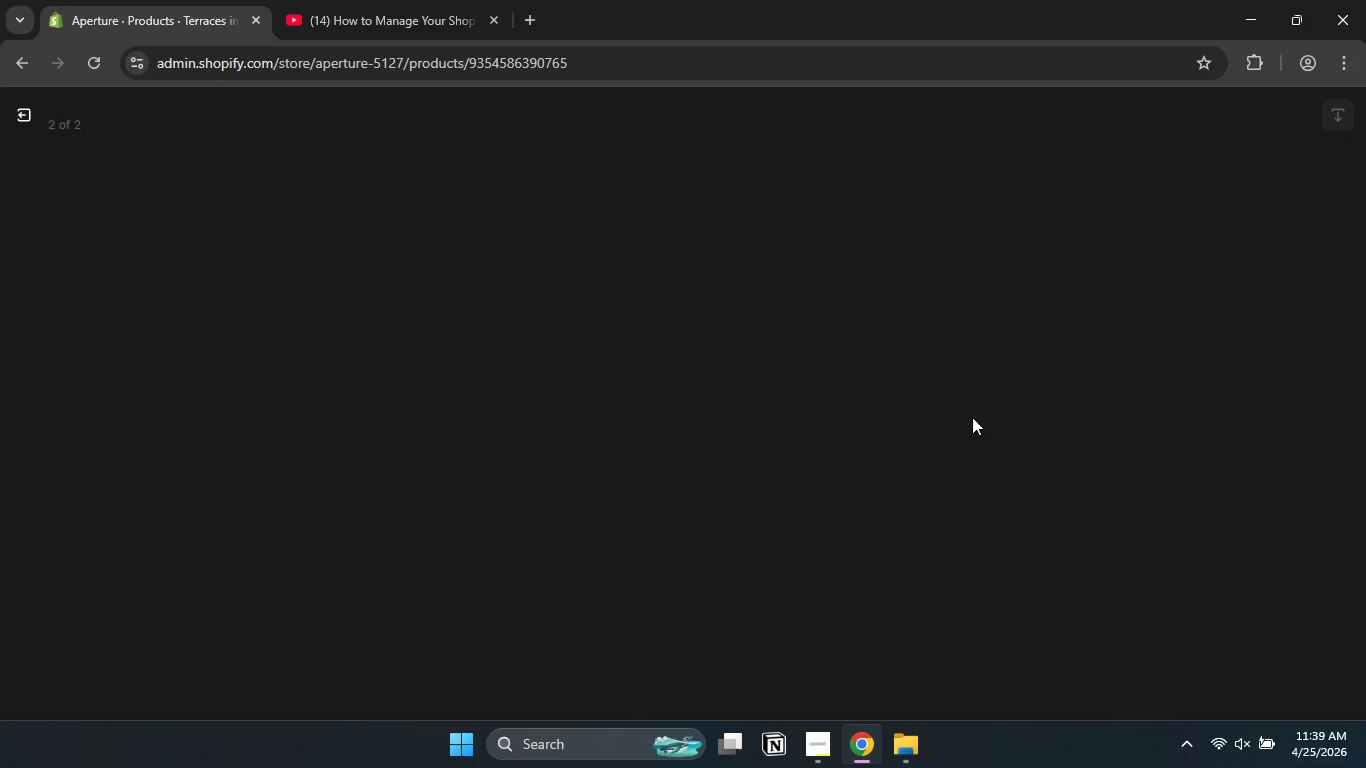 
mouse_move([1146, 384])
 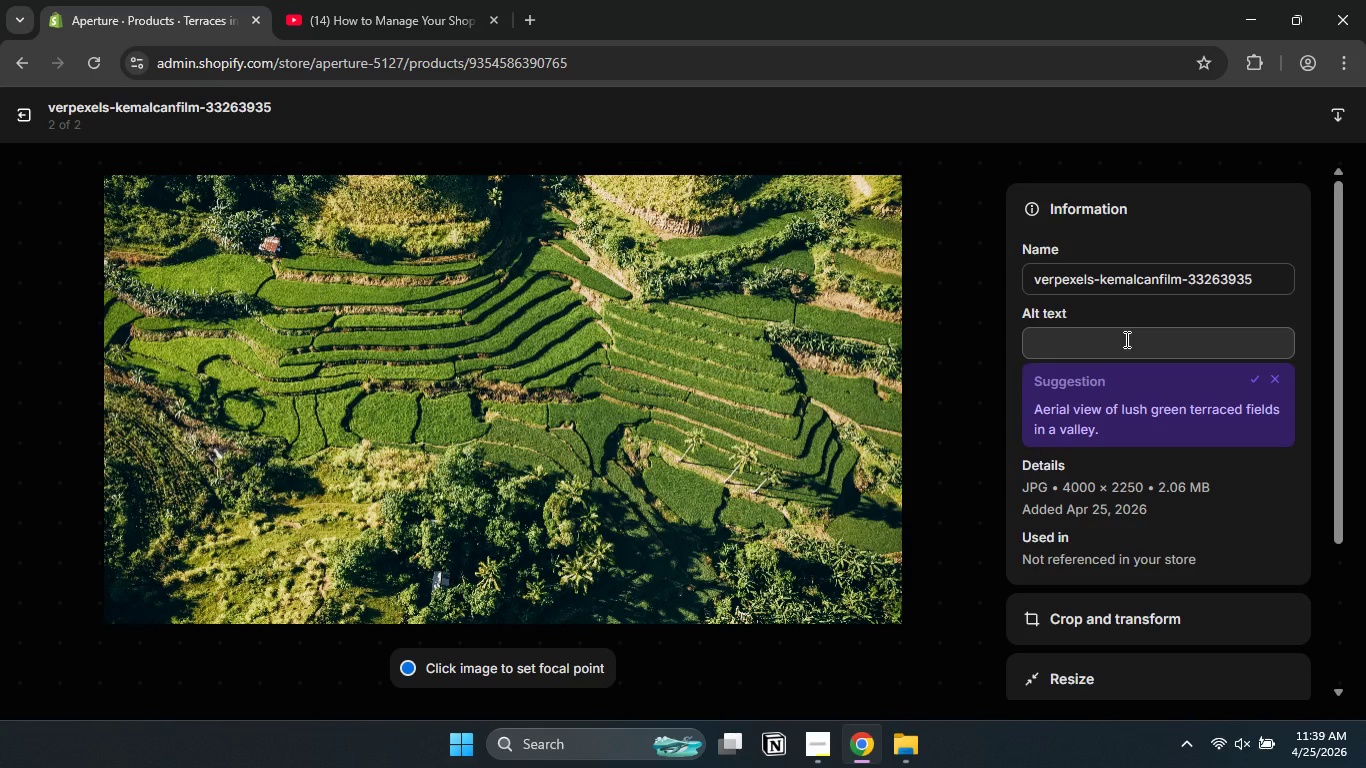 
left_click([1125, 339])
 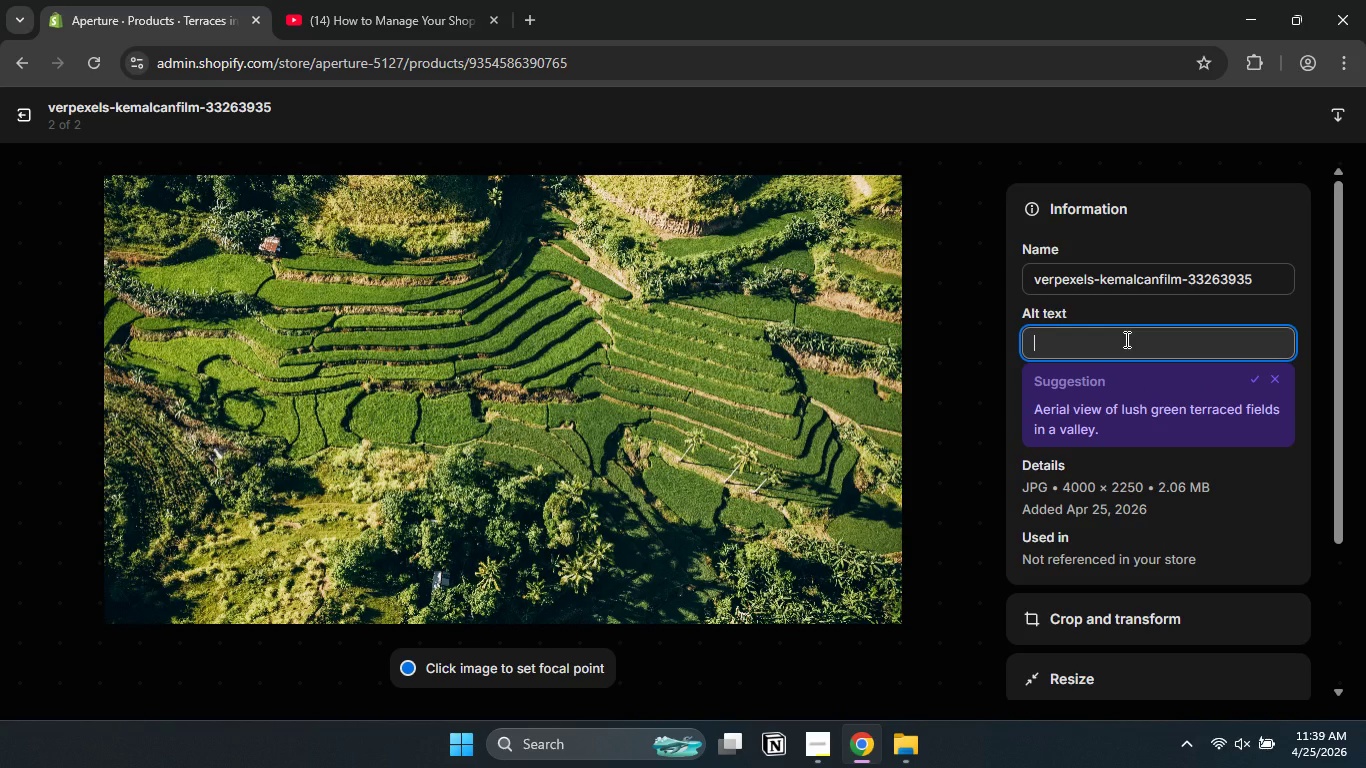 
type(vertical top down aerial photo of golden agricultural terraces, curved hillside contour lines reasembling woven )
 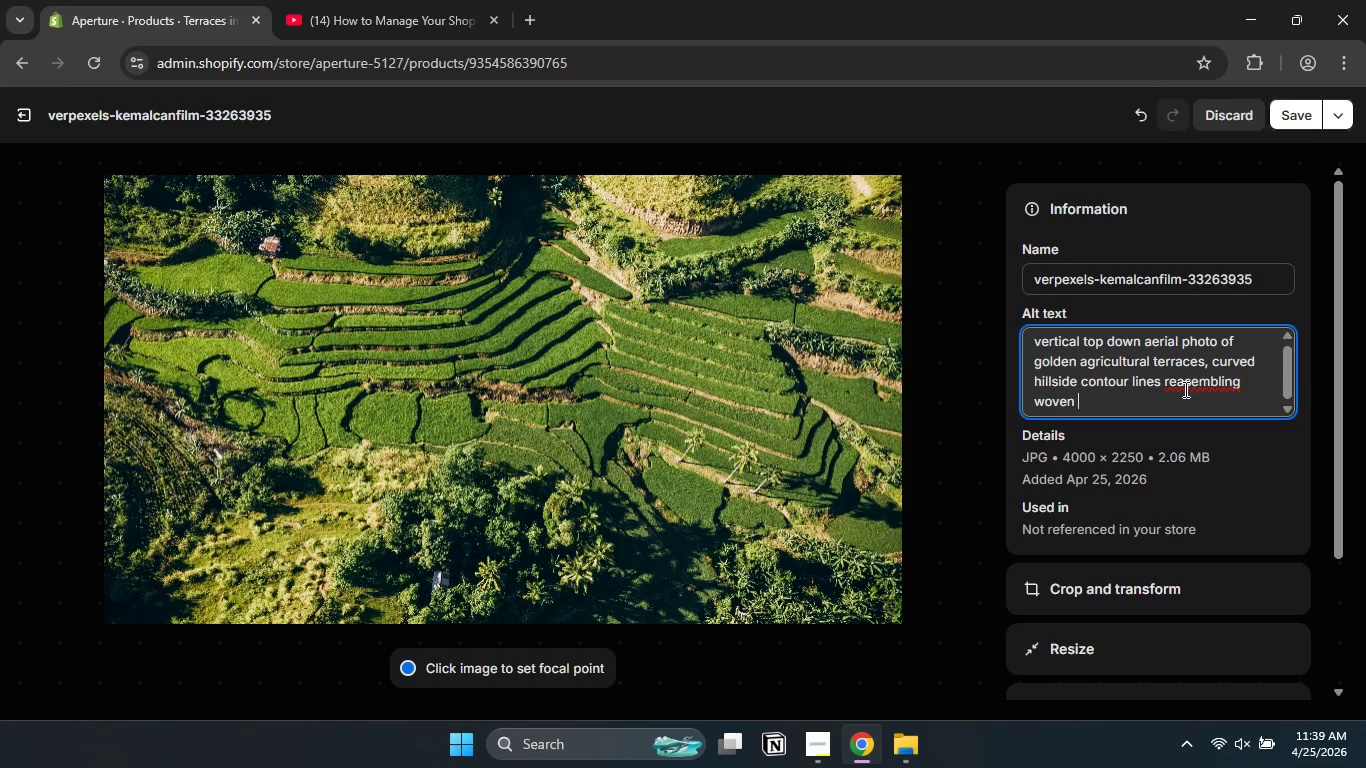 
left_click([1194, 389])
 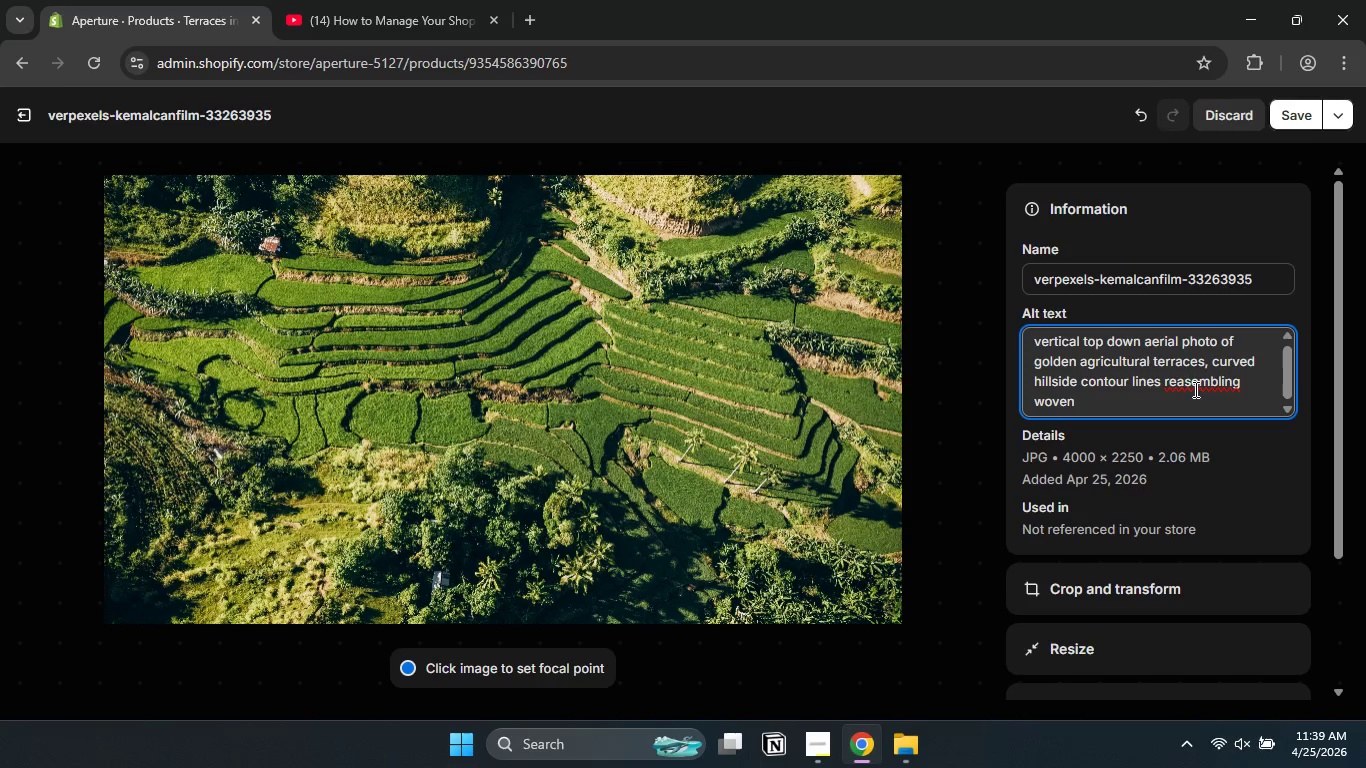 
key(ArrowLeft)
 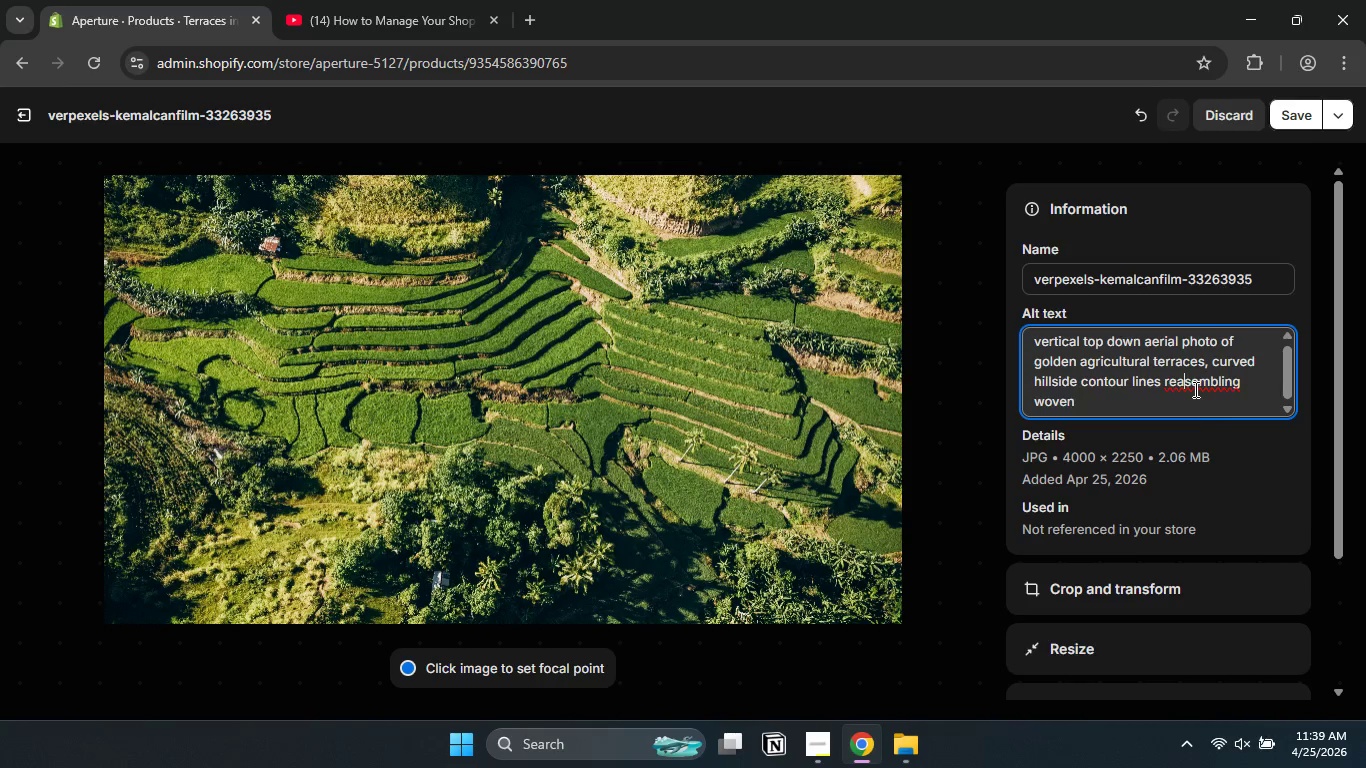 
key(Backspace)
 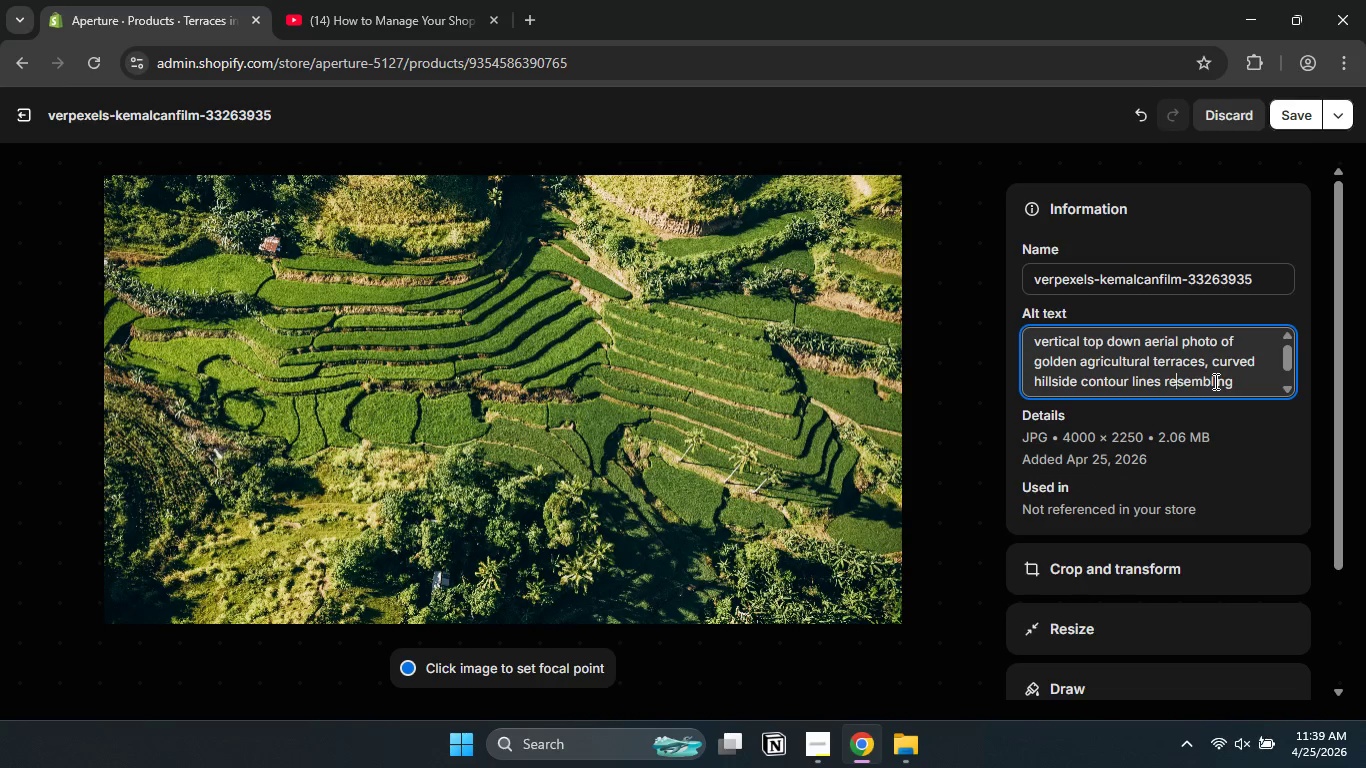 
left_click([1232, 381])
 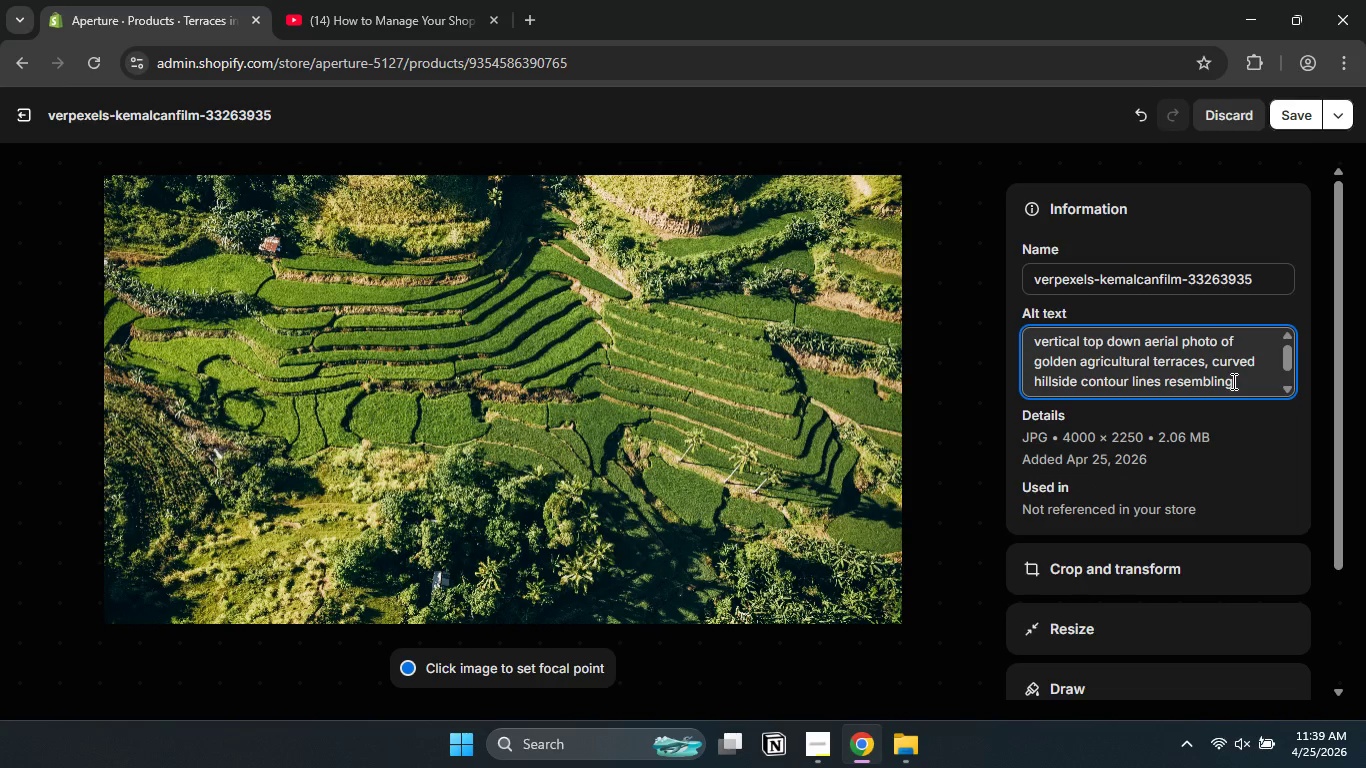 
key(ArrowDown)
 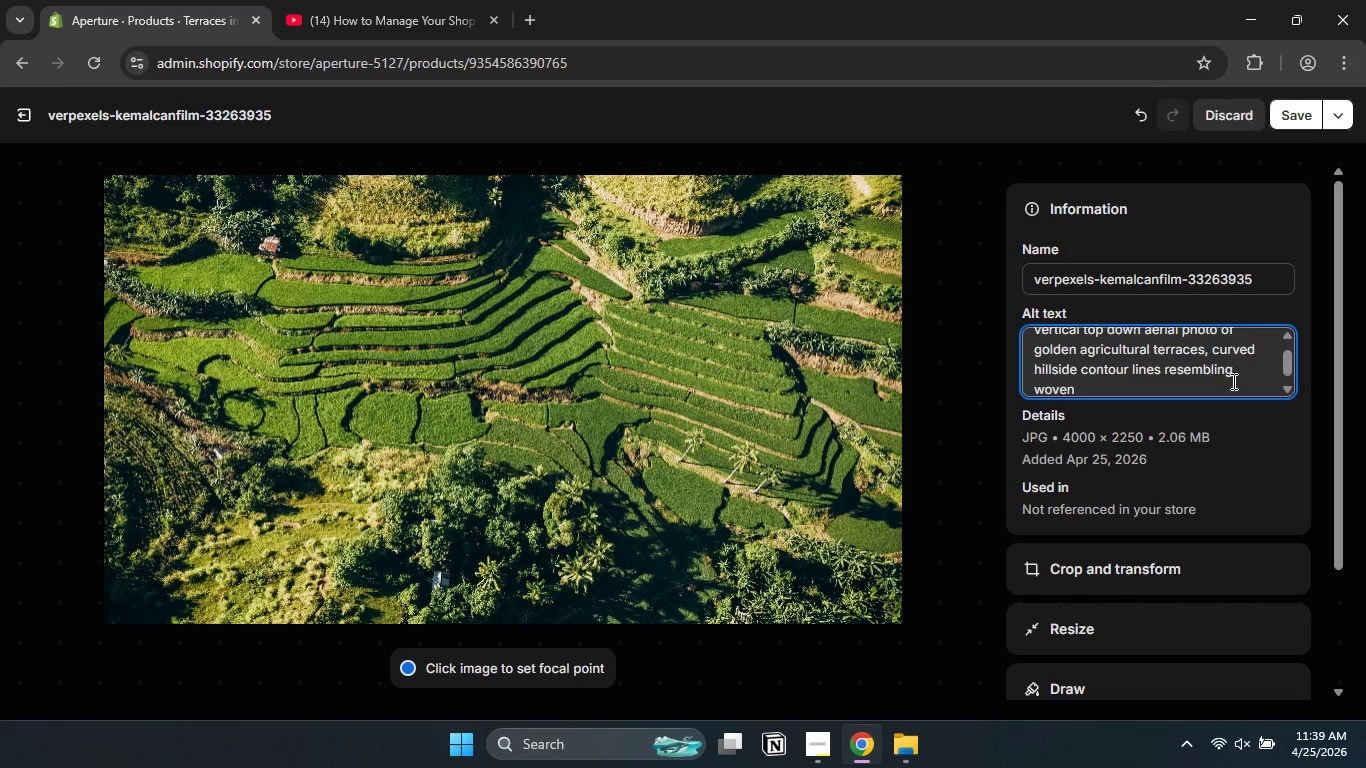 
type(fabric or topographic map )
key(Backspace)
type(, sjot )
key(Backspace)
key(Backspace)
key(Backspace)
key(Backspace)
type(hot at mid )
key(Backspace)
type(day for maximum shaddow definition )
 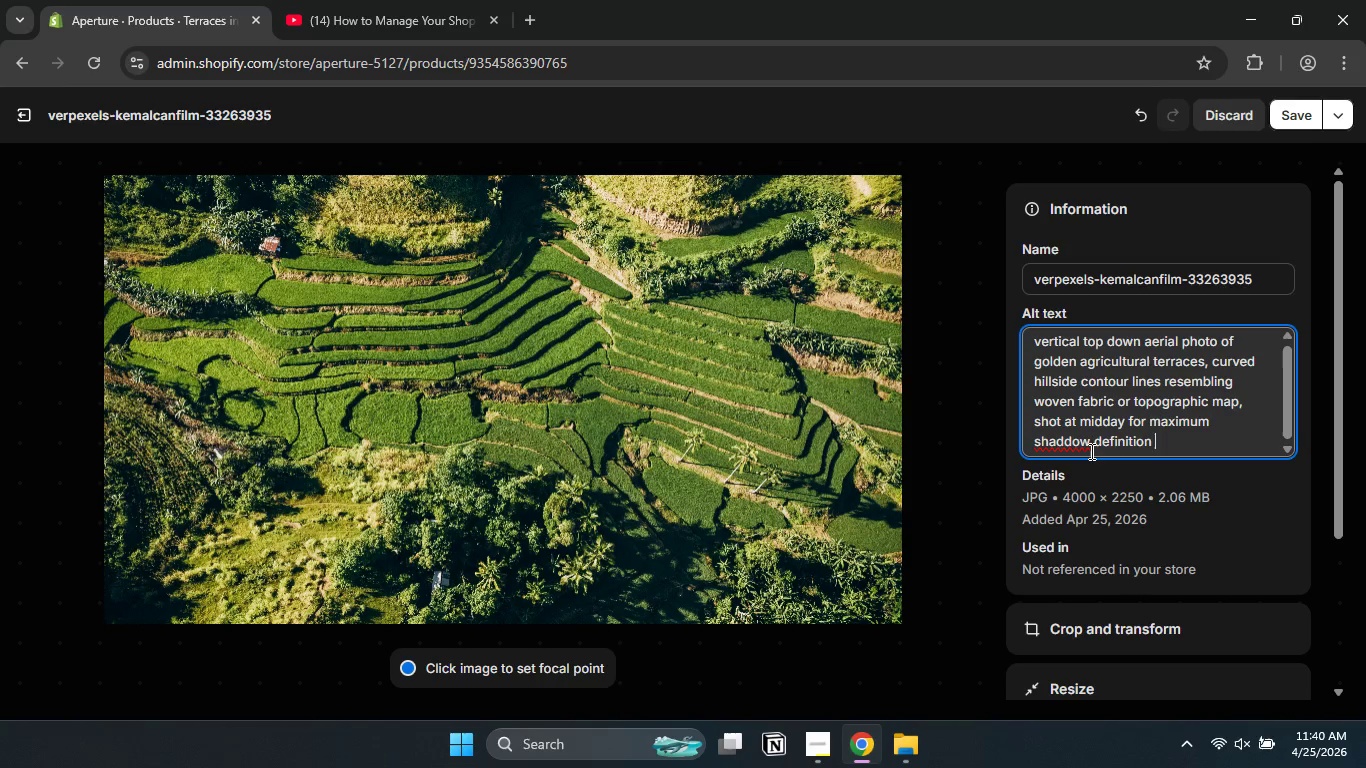 
left_click([1063, 448])
 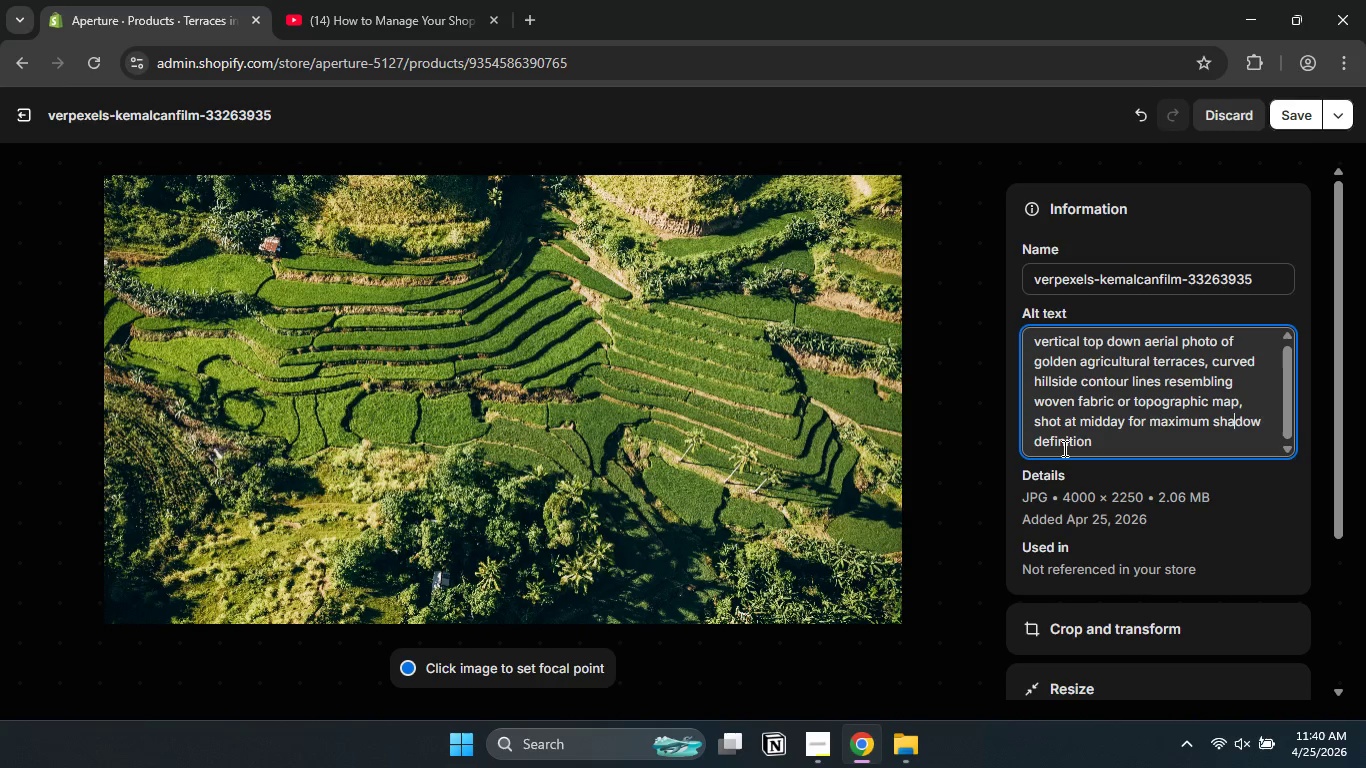 
key(Backspace)
 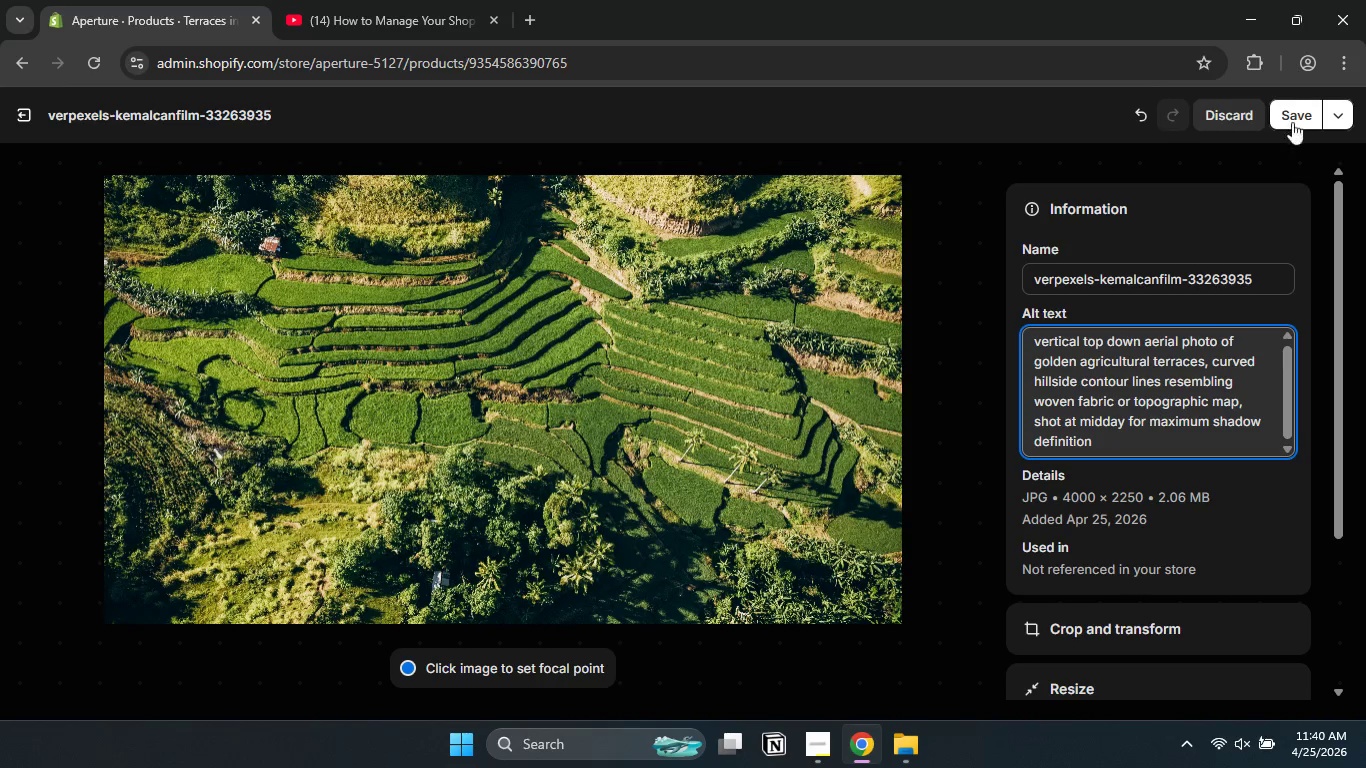 
left_click([1292, 99])
 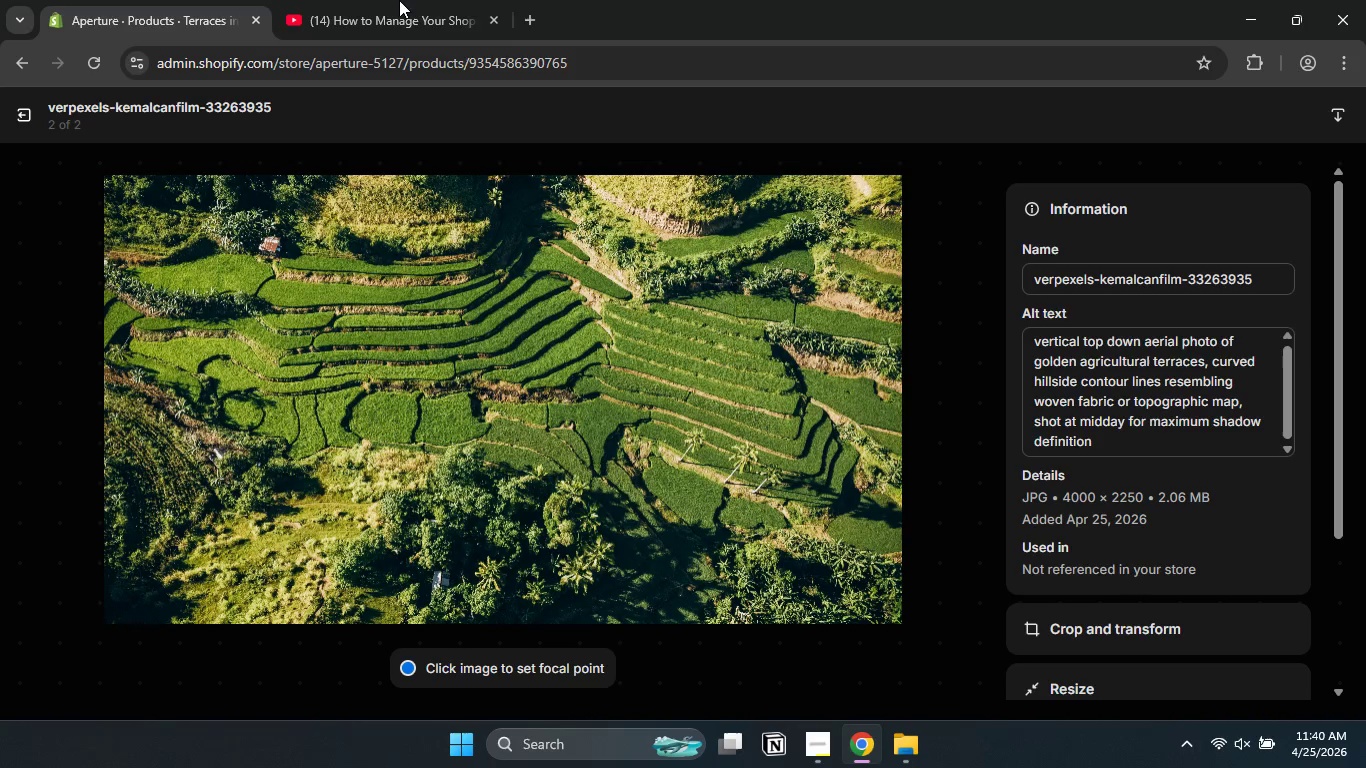 
wait(5.8)
 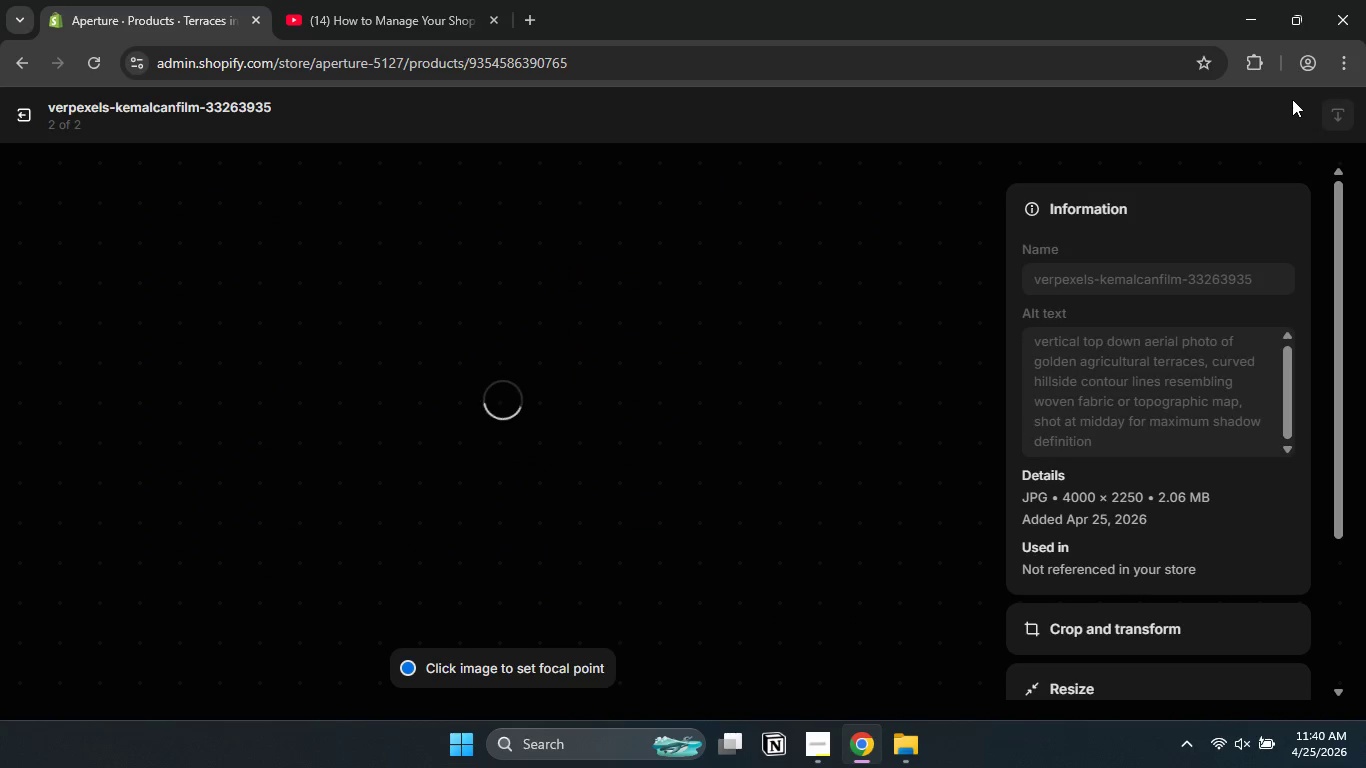 
left_click([17, 117])
 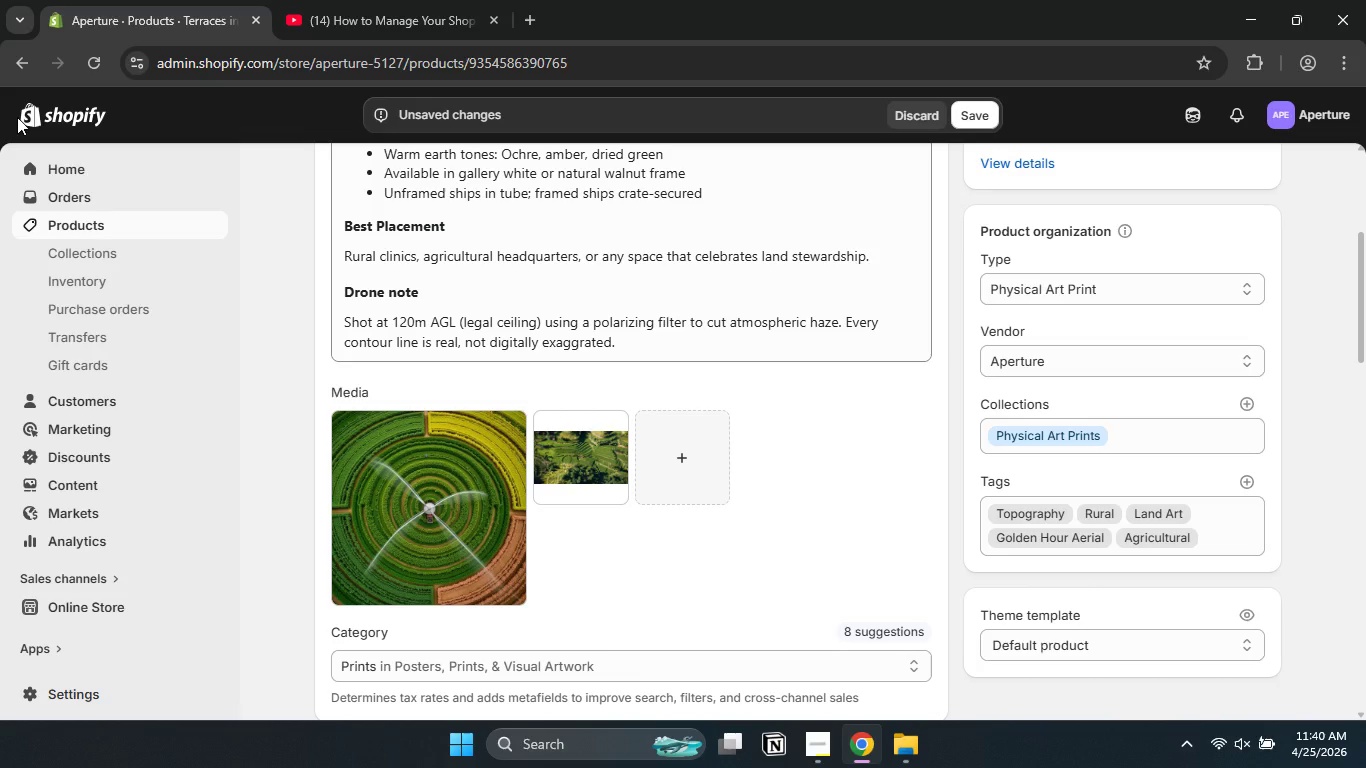 
wait(9.8)
 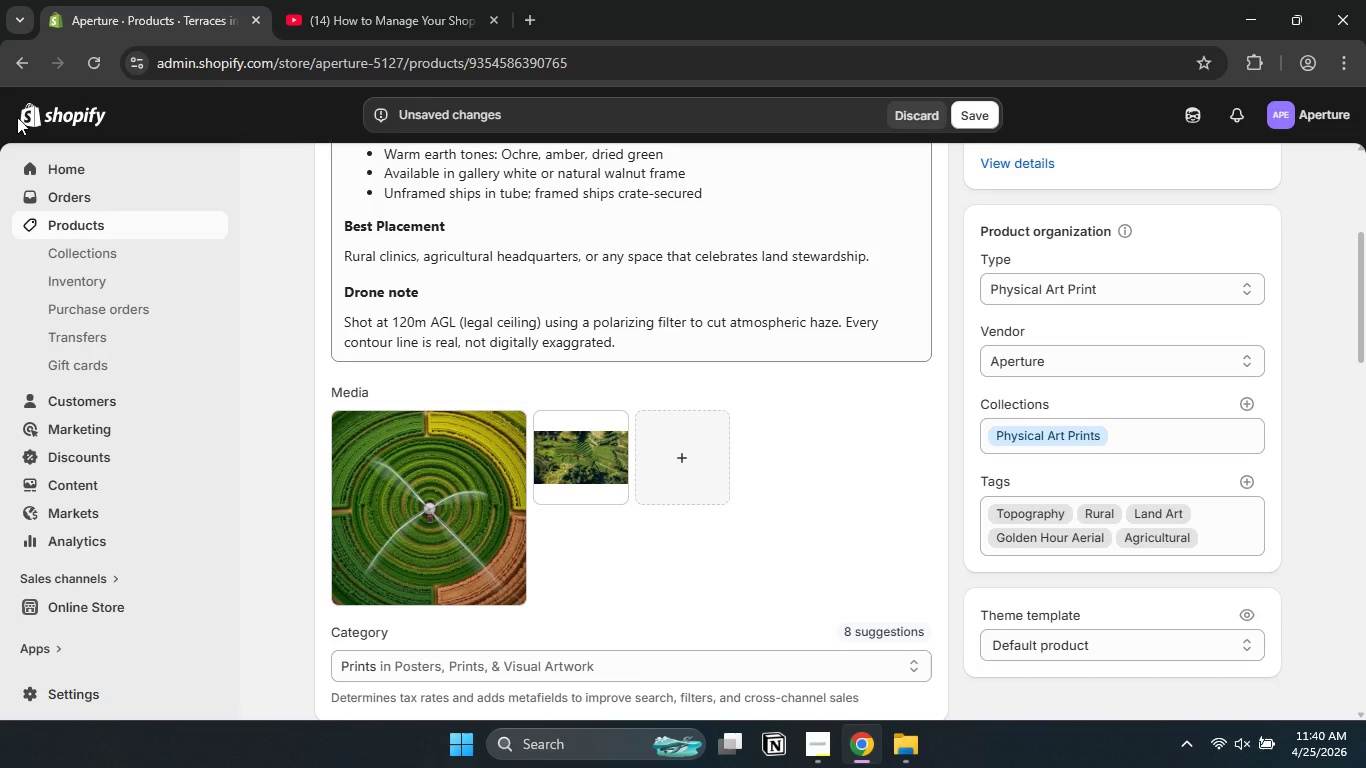 
double_click([975, 121])
 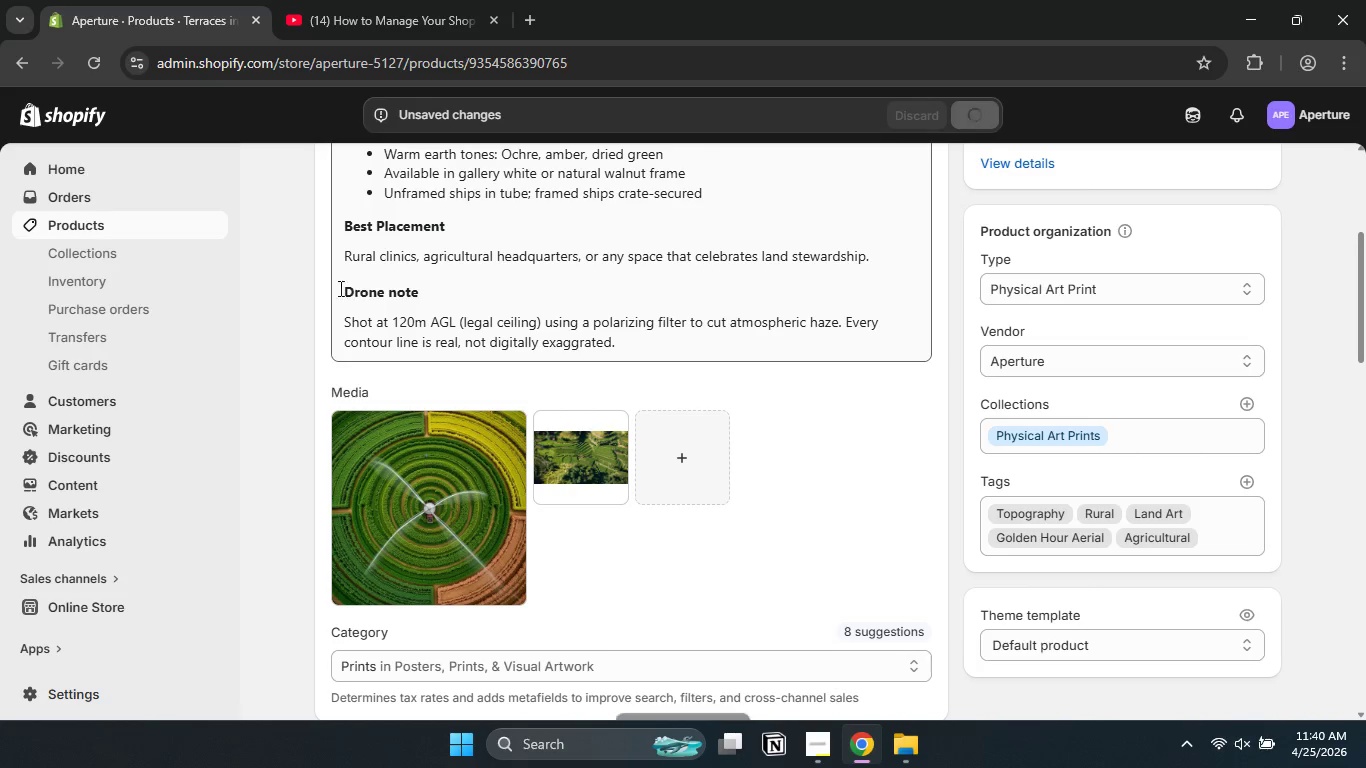 
wait(6.25)
 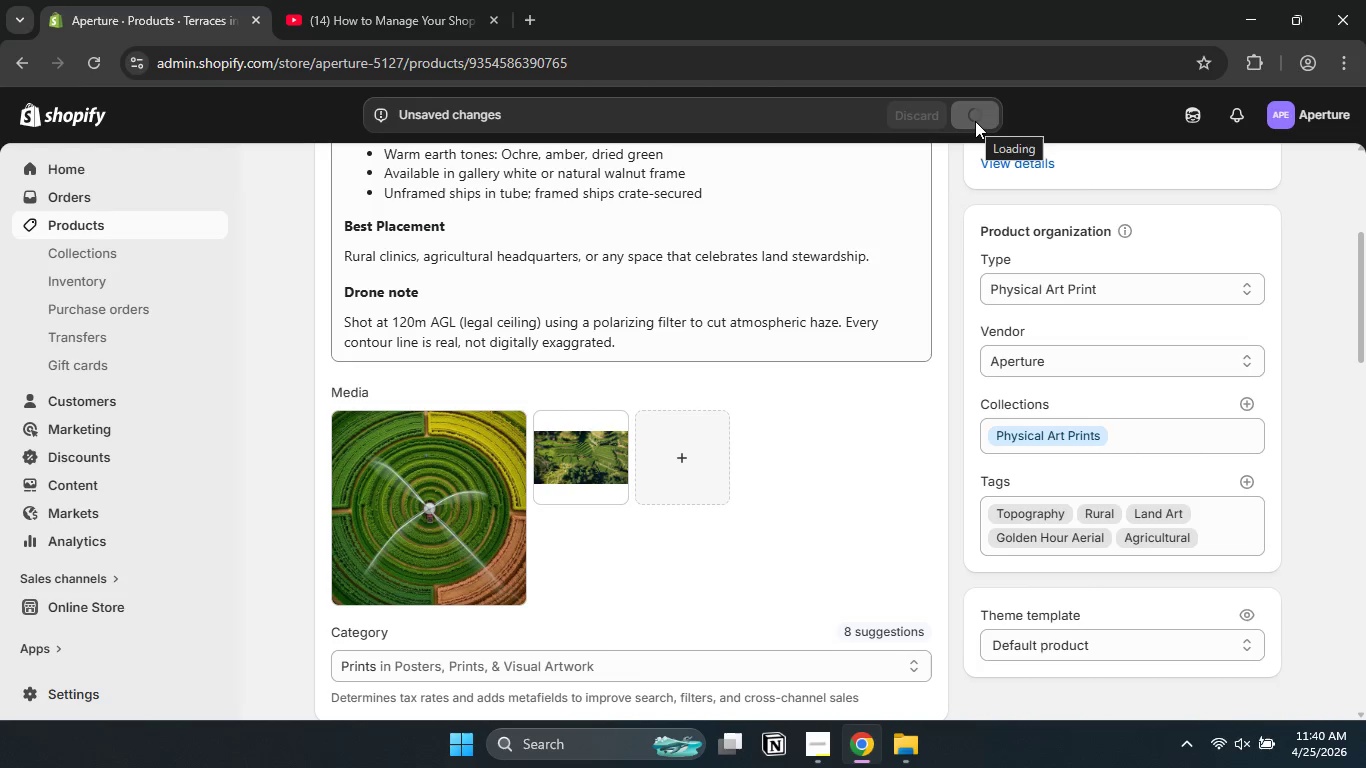 
left_click([171, 226])
 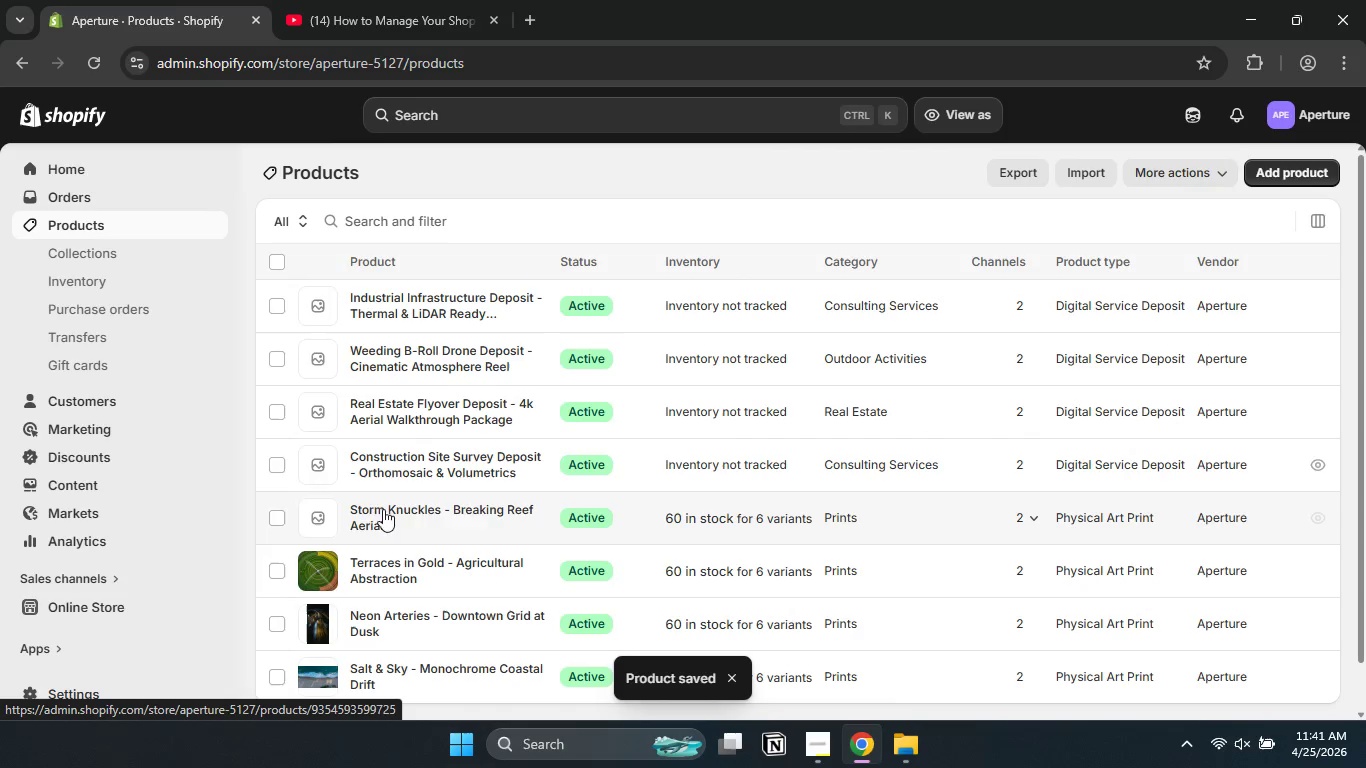 
left_click([383, 511])
 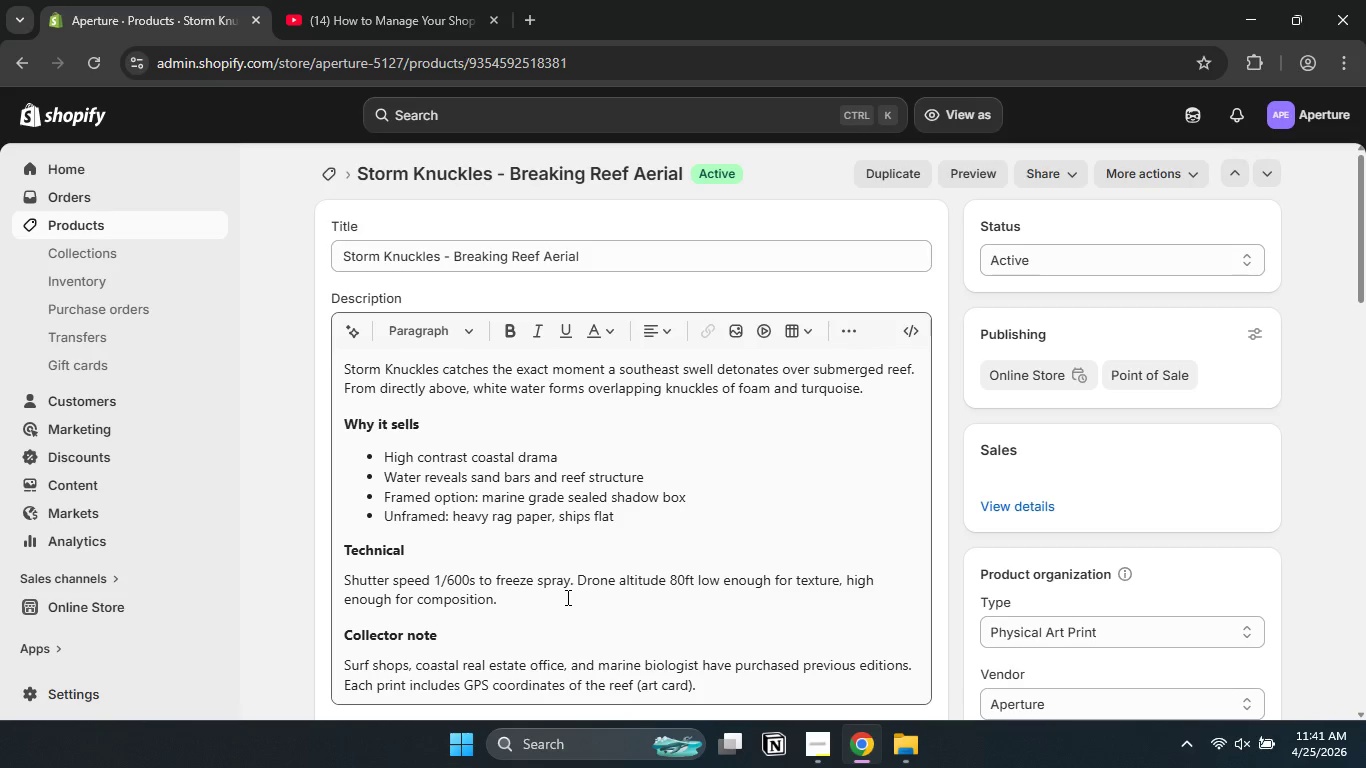 
left_click([308, 619])
 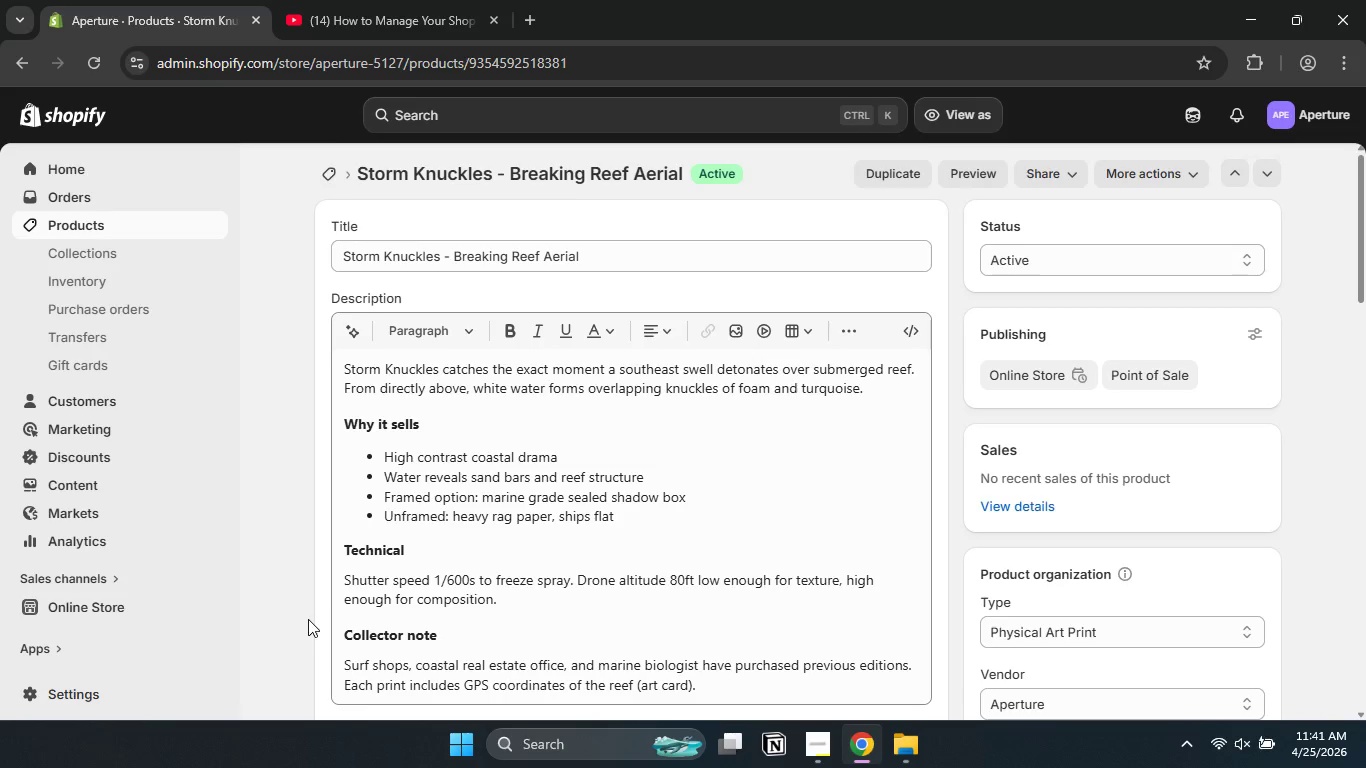 
scroll: coordinate [308, 619], scroll_direction: down, amount: 3.0
 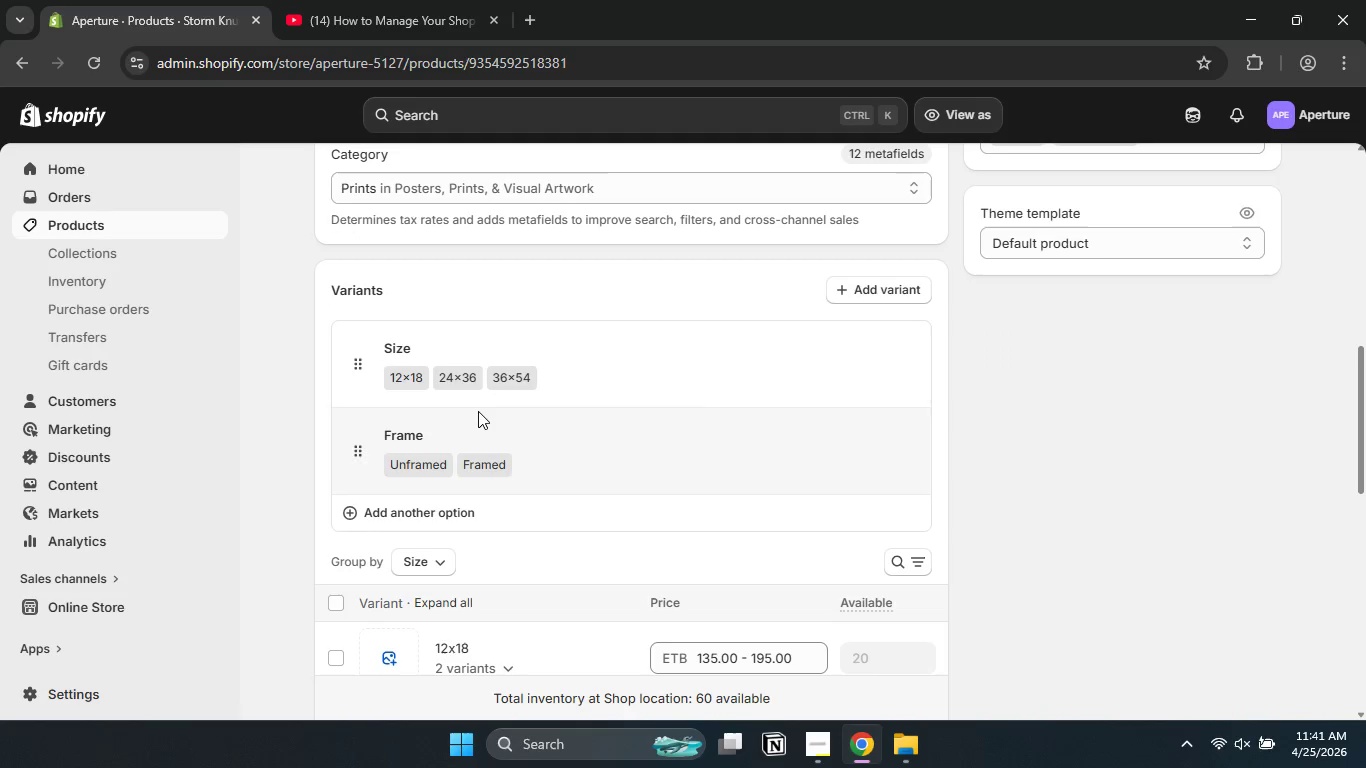 
scroll: coordinate [478, 411], scroll_direction: up, amount: 2.0
 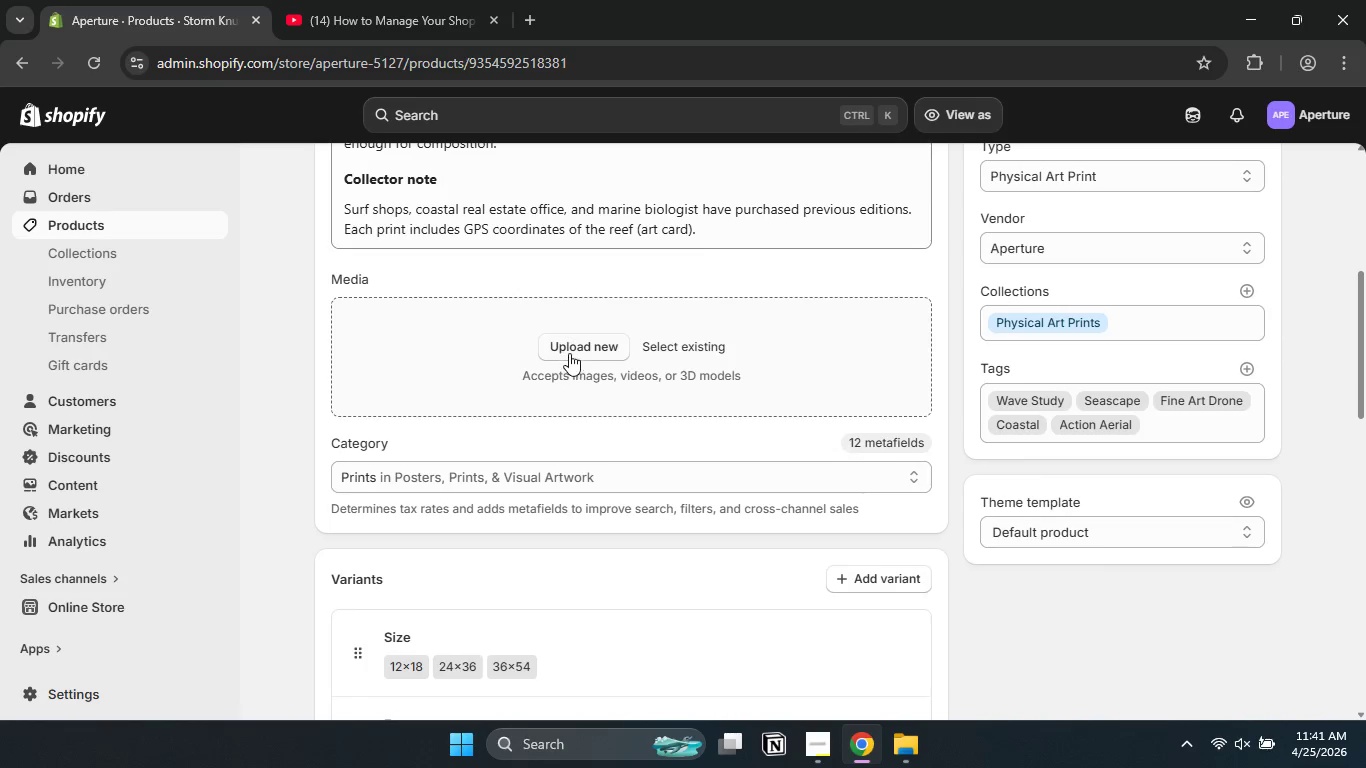 
left_click([571, 352])
 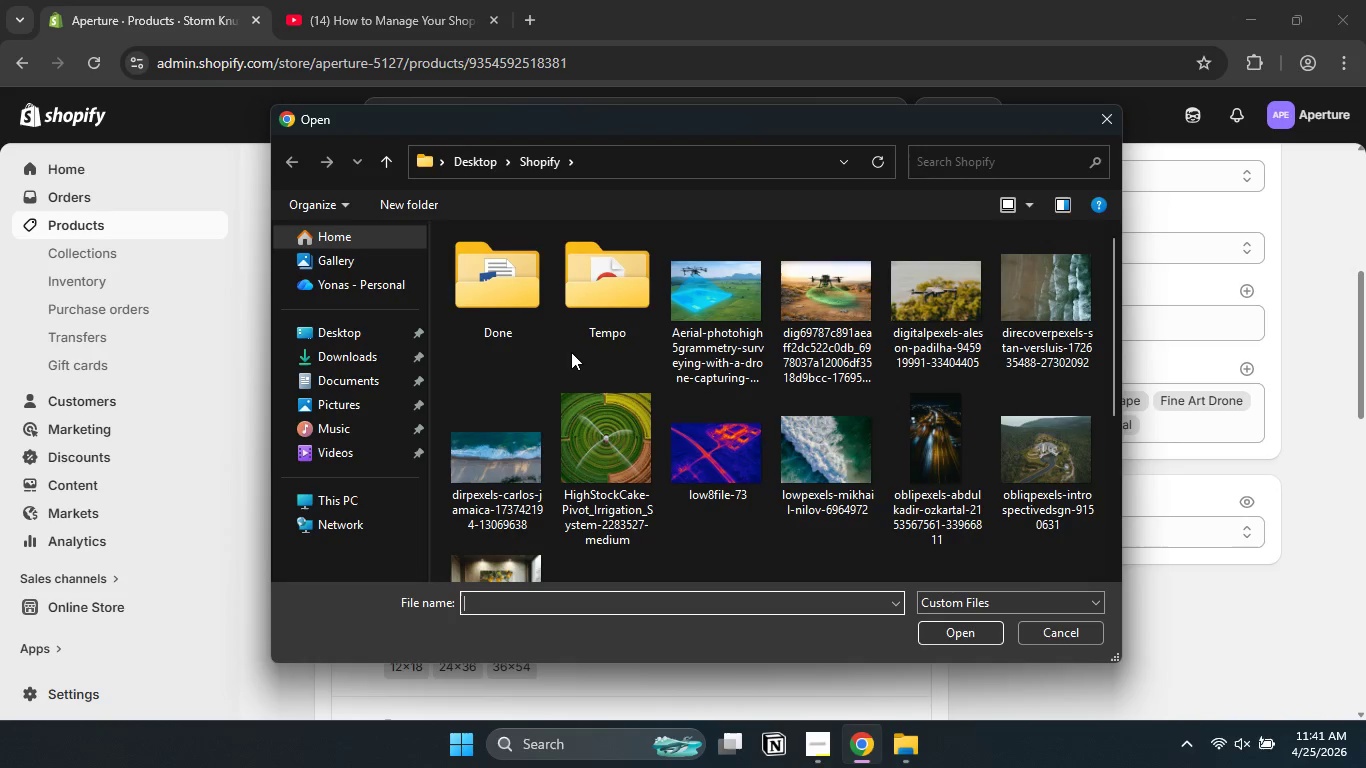 
left_click([571, 427])
 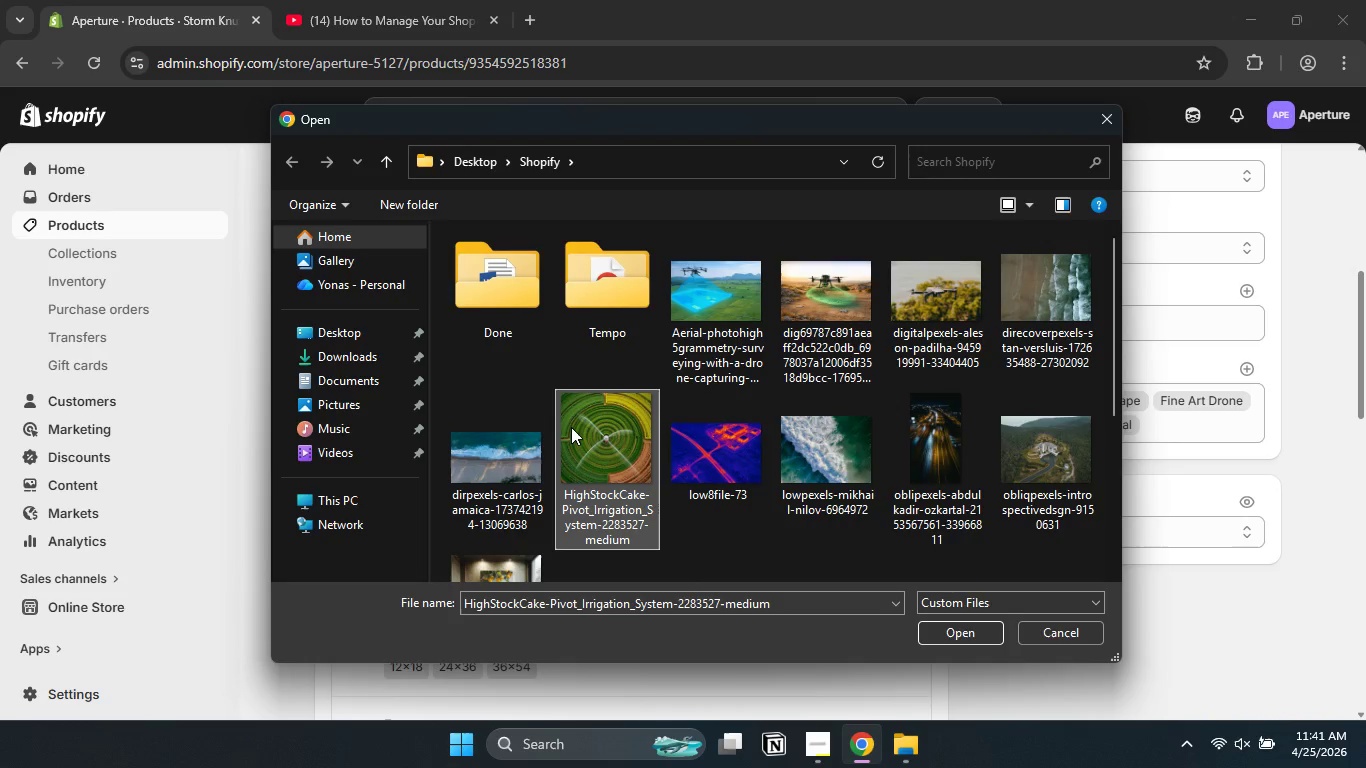 
key(L)
 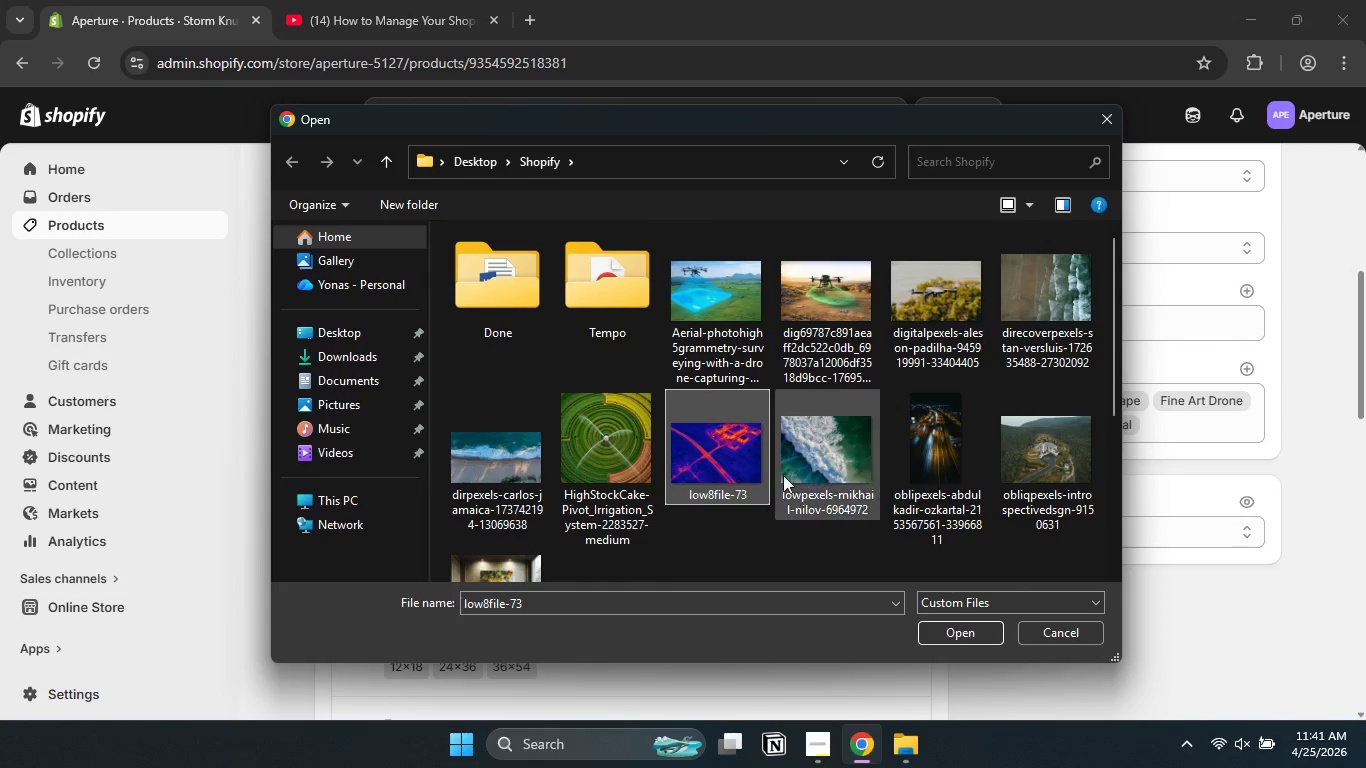 
left_click([815, 479])
 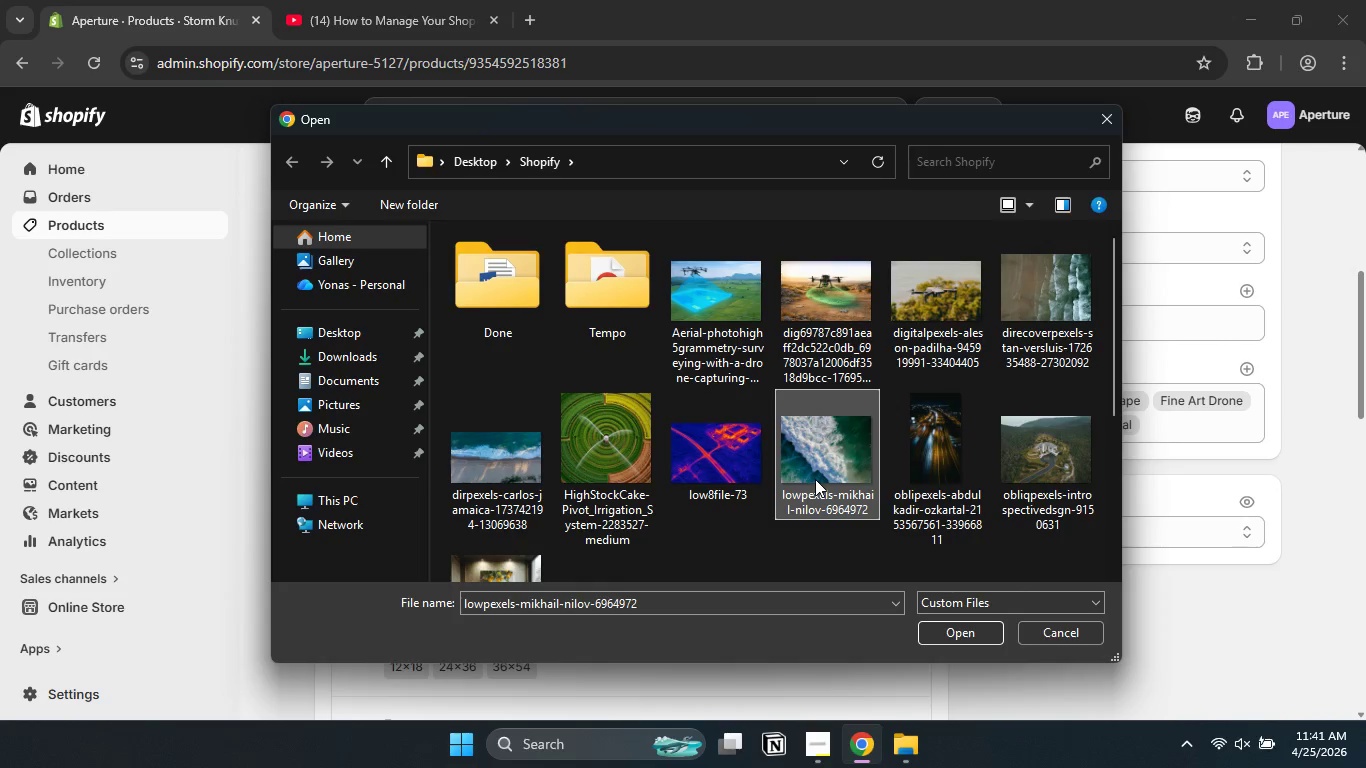 
hold_key(key=ControlLeft, duration=0.92)
 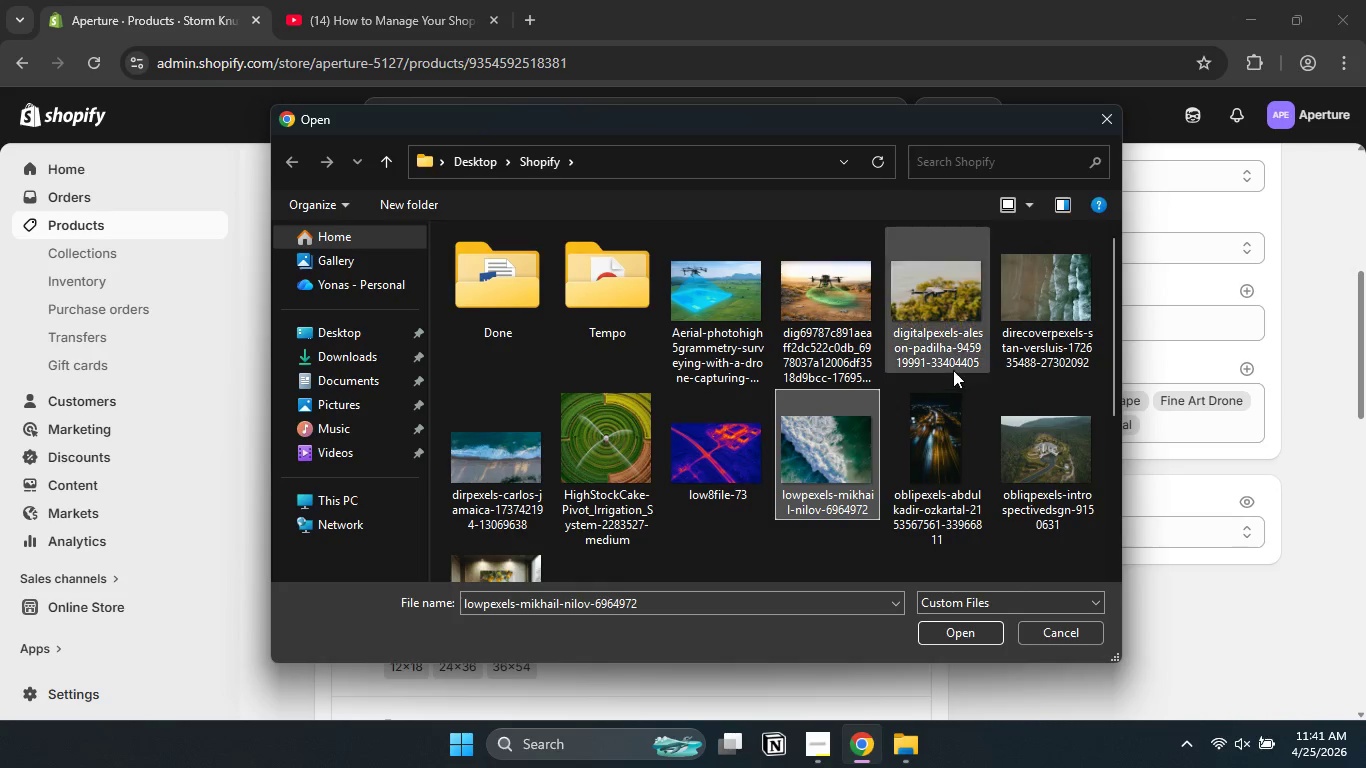 
hold_key(key=ControlLeft, duration=0.8)
 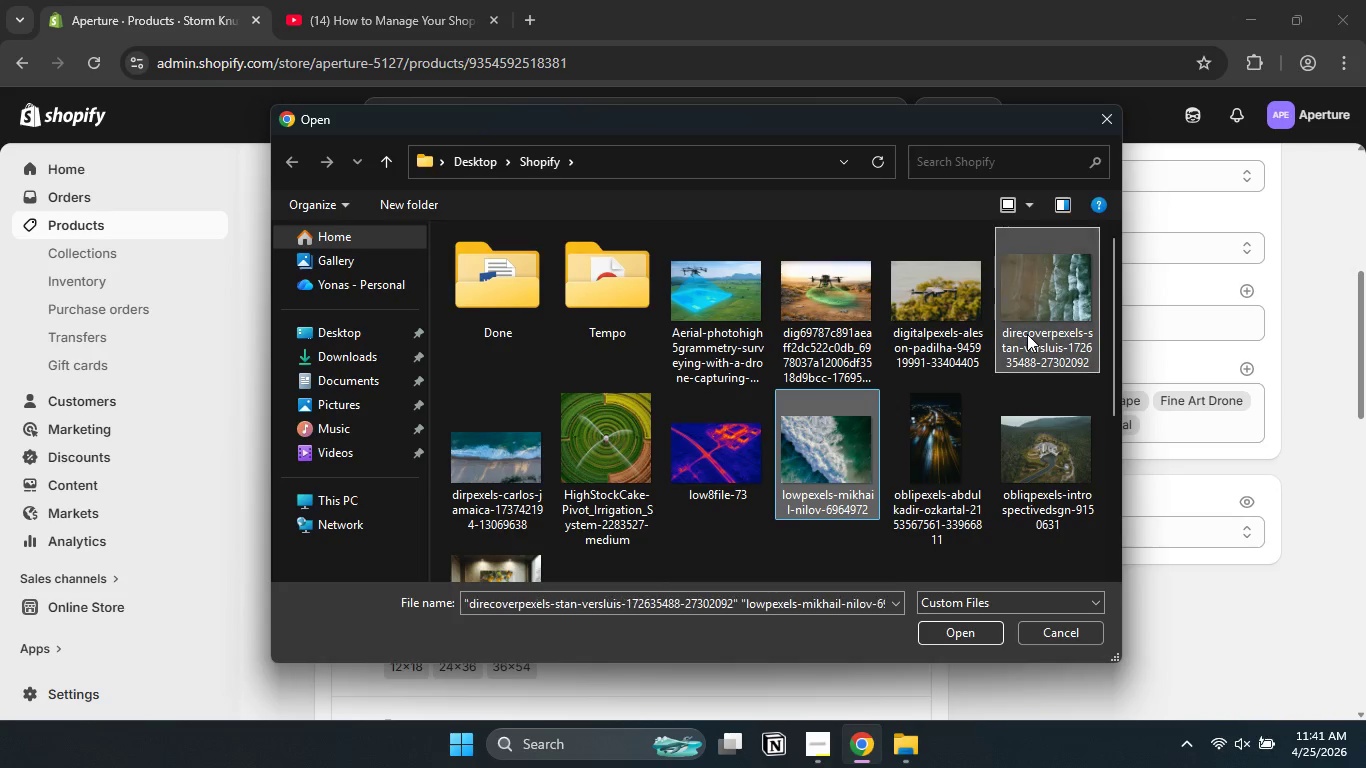 
left_click([1027, 334])
 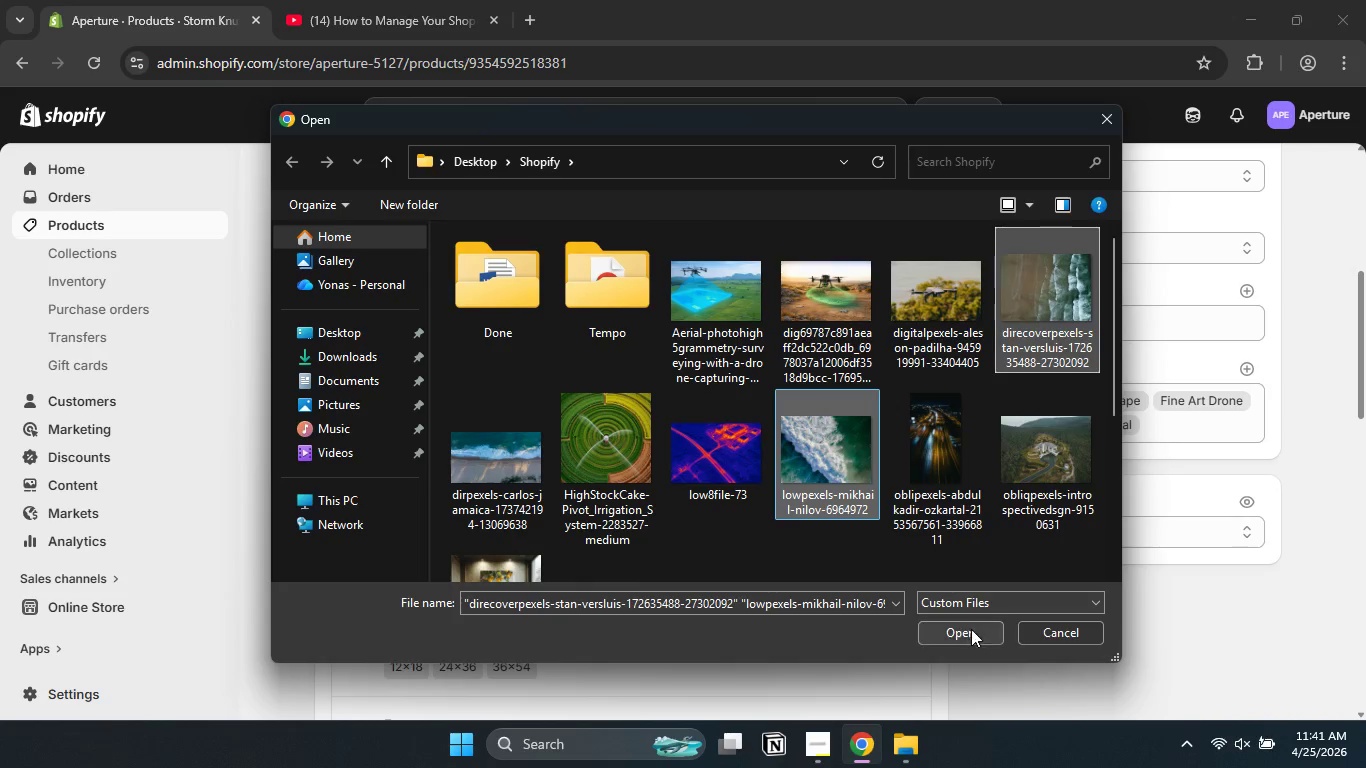 
left_click([970, 632])
 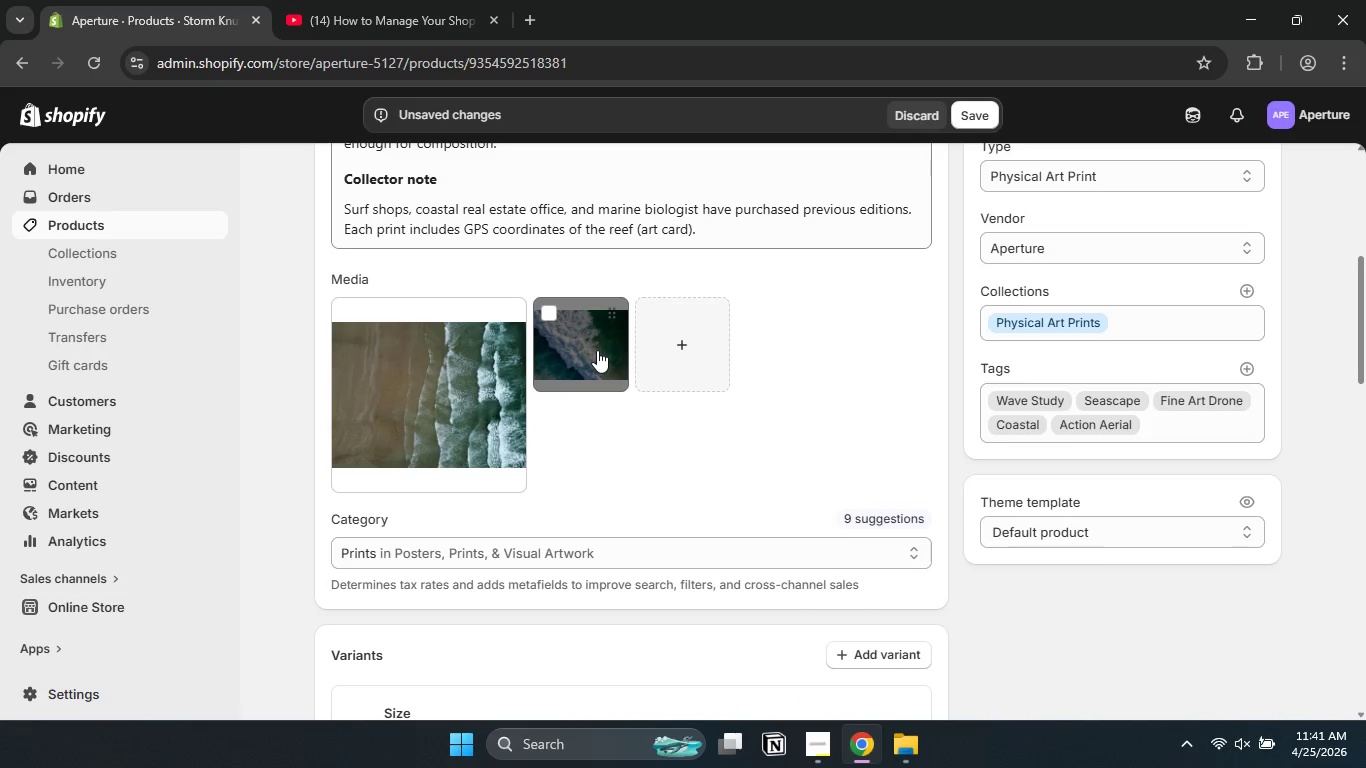 
wait(20.33)
 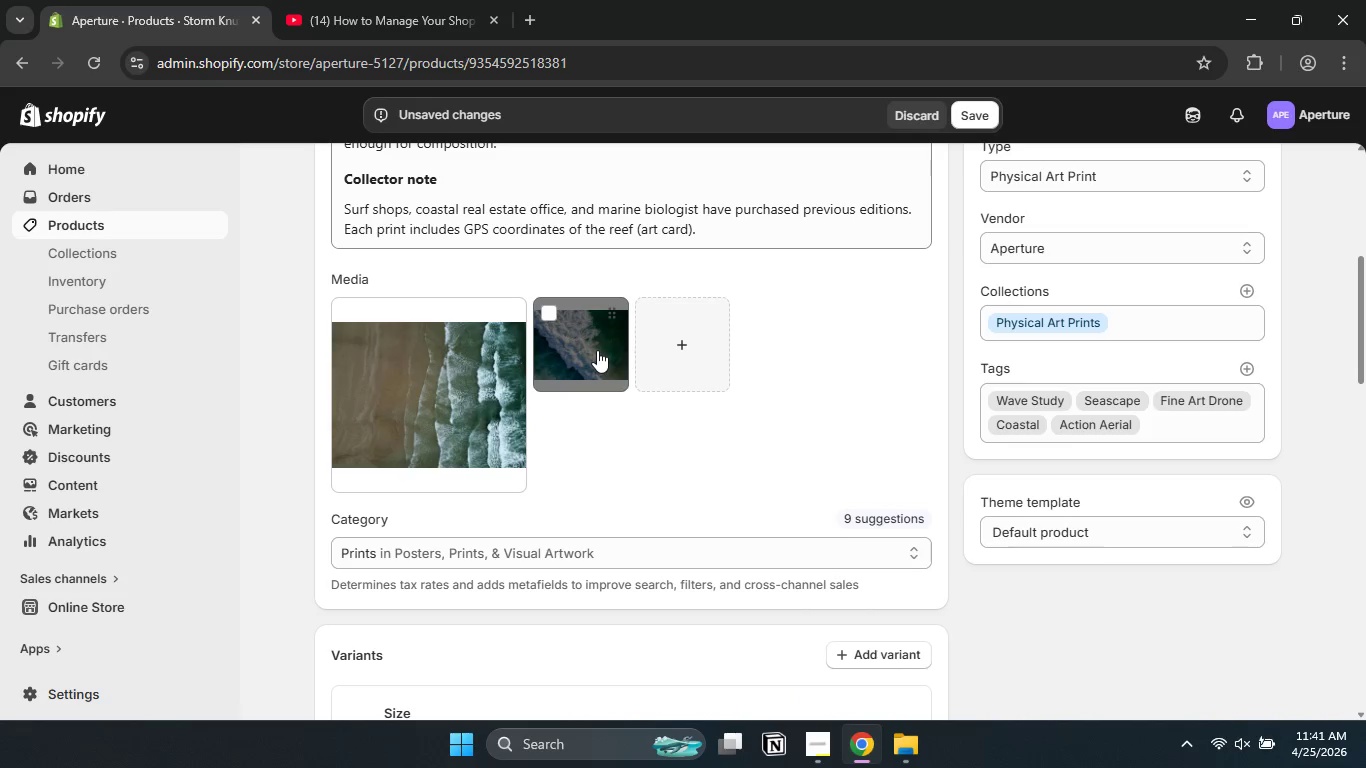 
left_click_drag(start_coordinate=[551, 361], to_coordinate=[434, 402])
 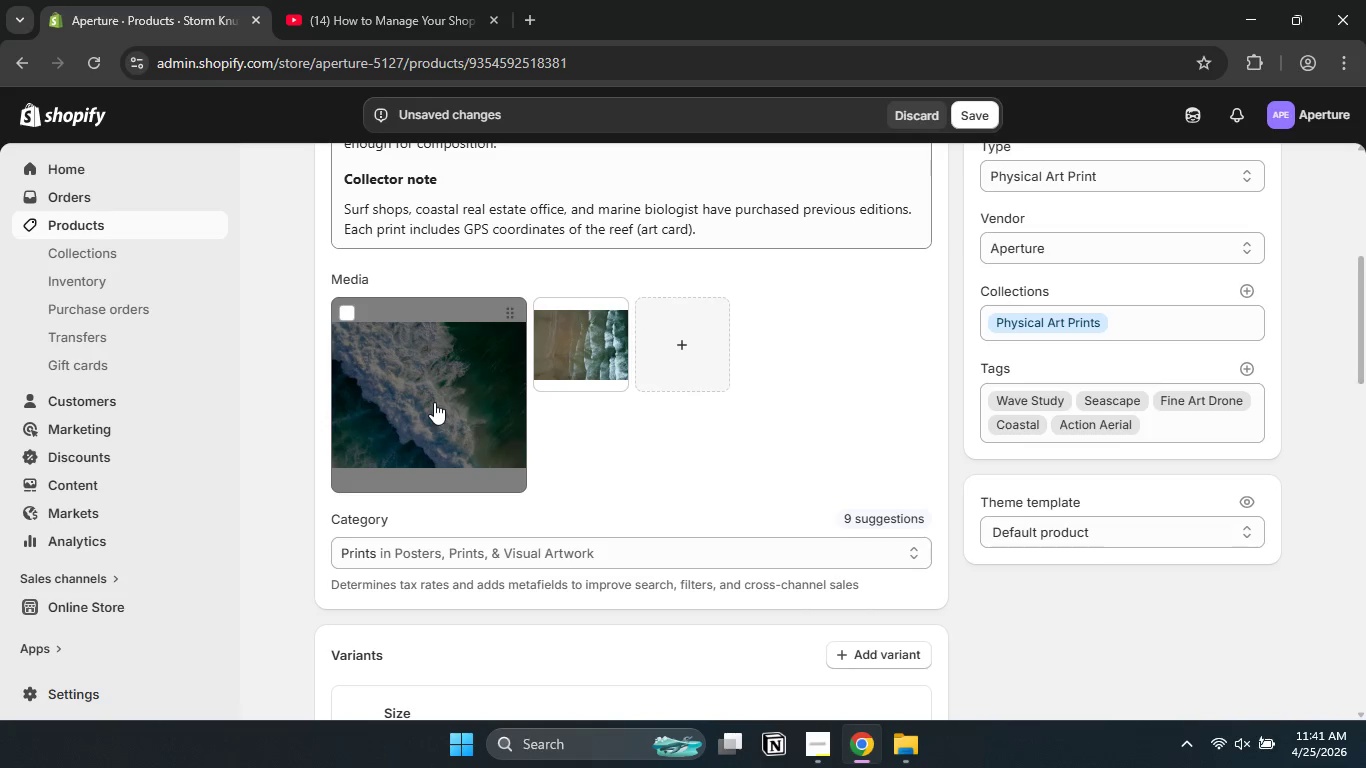 
left_click_drag(start_coordinate=[434, 402], to_coordinate=[597, 358])
 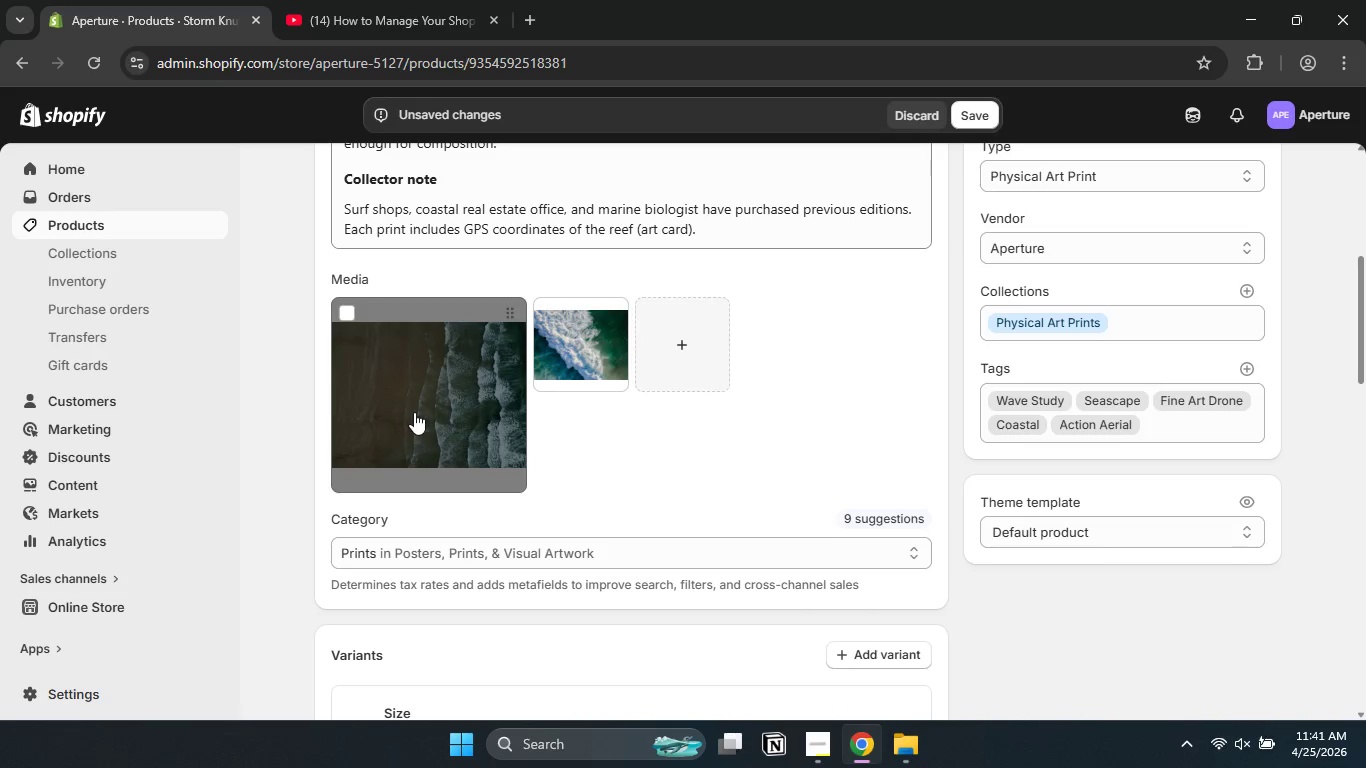 
left_click([424, 404])
 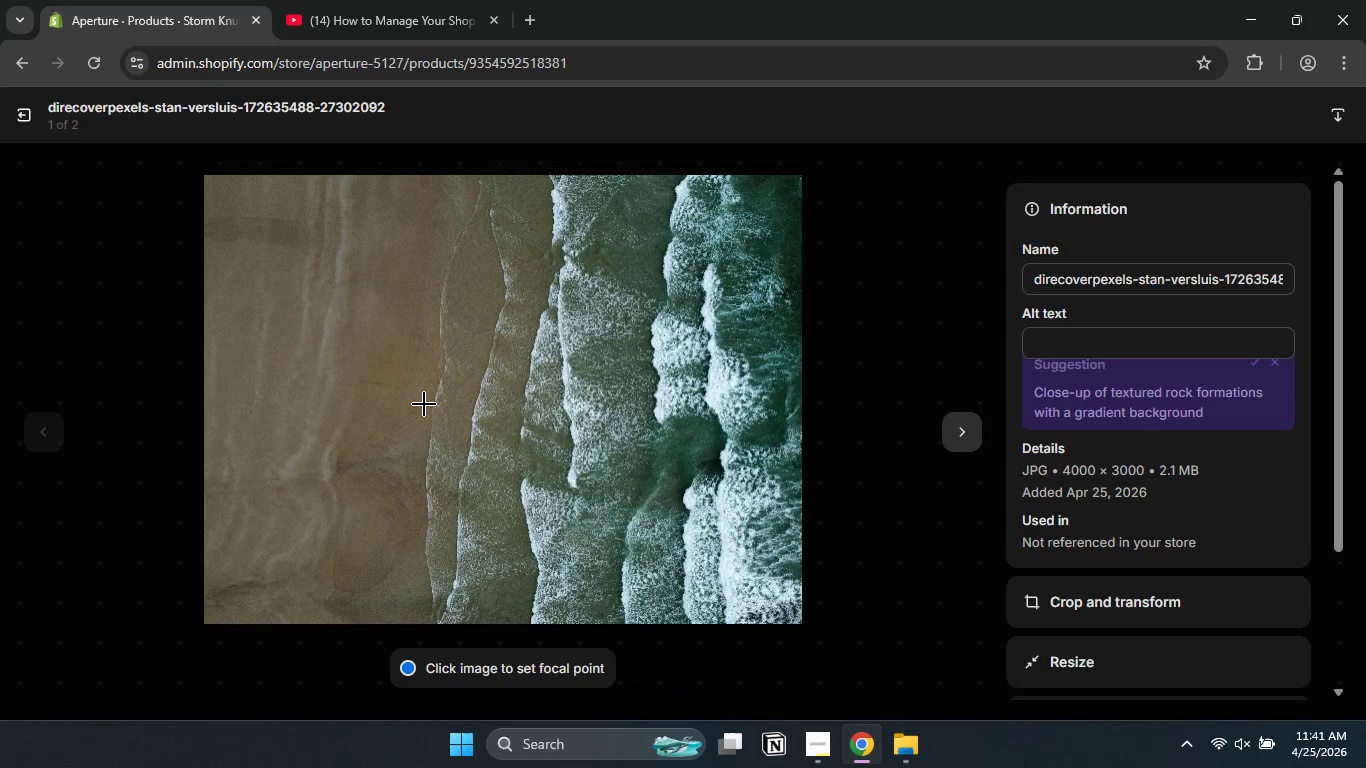 
wait(5.17)
 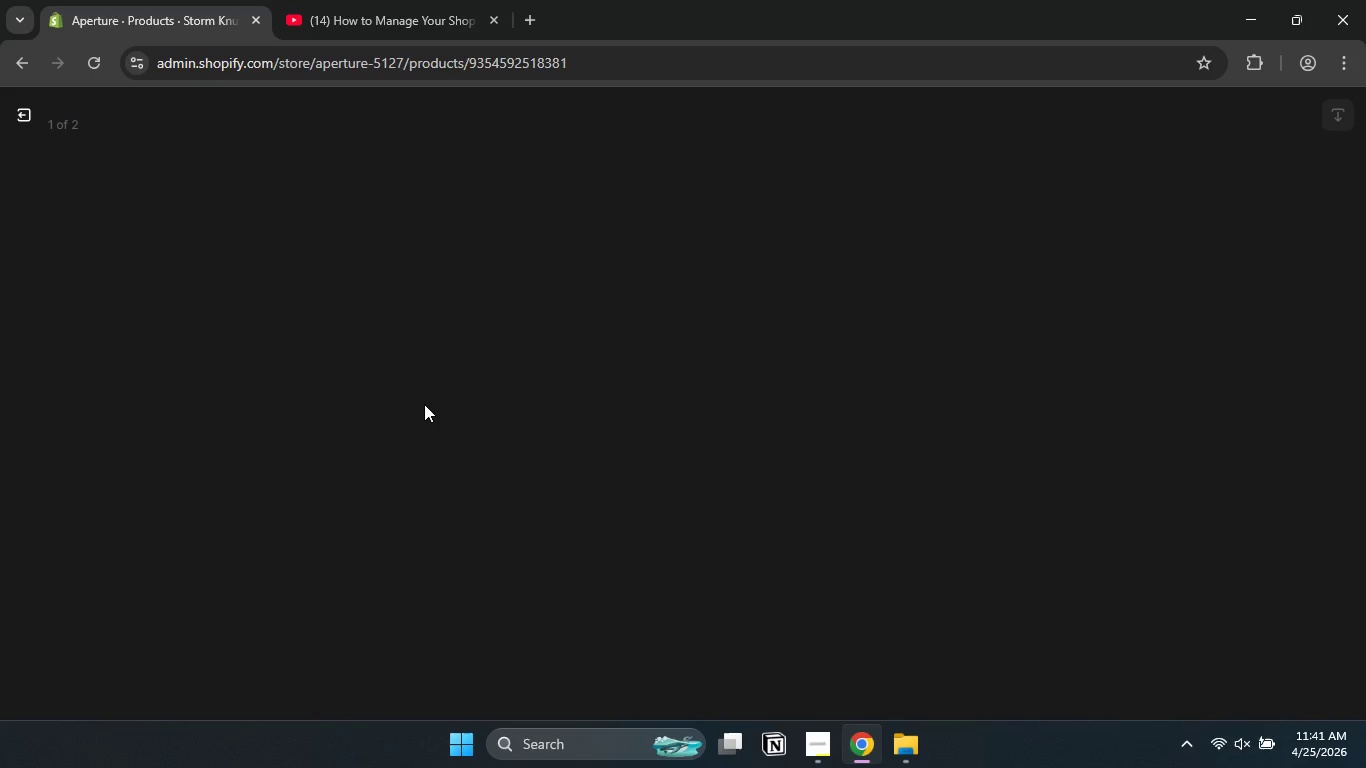 
left_click([1085, 338])
 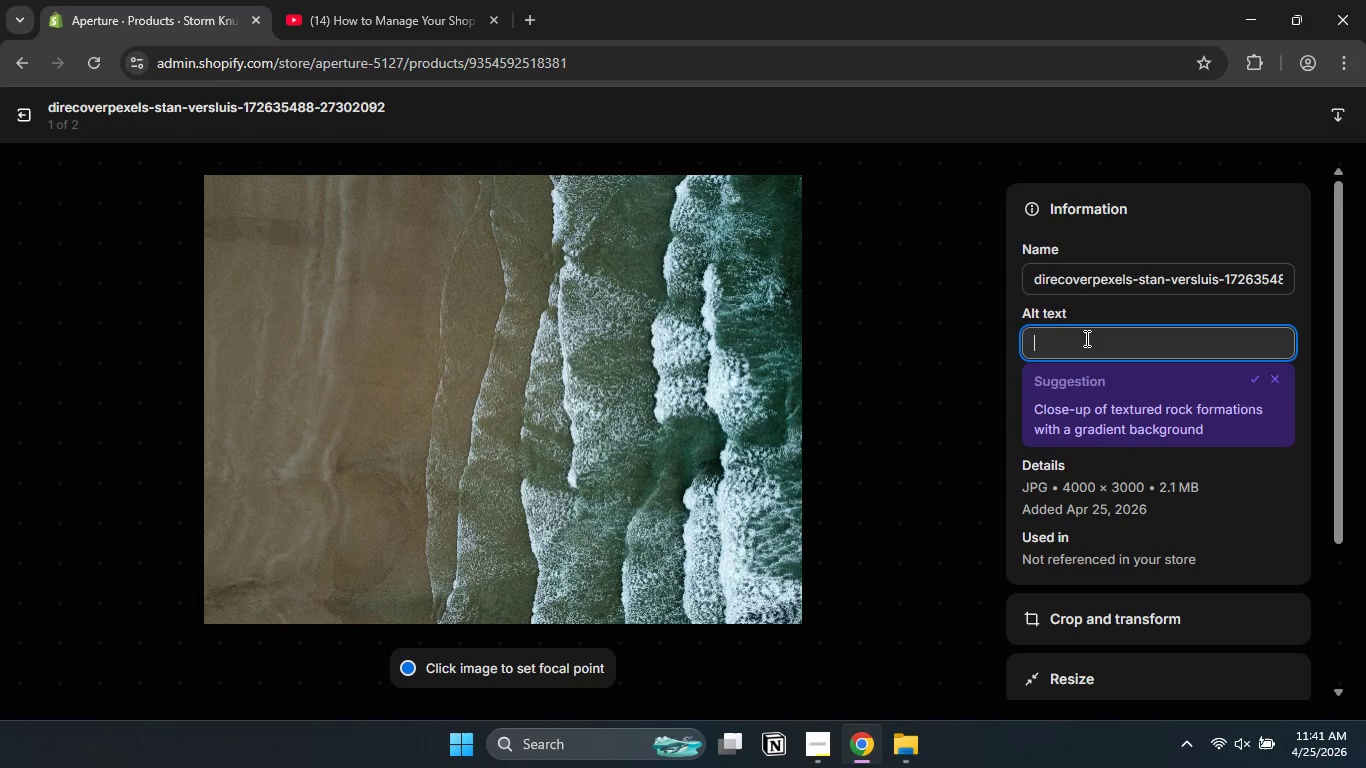 
type(Di)
key(Backspace)
key(Backspace)
key(Backspace)
type(directly overg)
key(Backspace)
type(head aerial view of breaking wave pattern re/vealing )
key(Backspace)
key(Backspace)
key(Backspace)
key(Backspace)
key(Backspace)
key(Backspace)
key(Backspace)
key(Backspace)
type(vel)
key(Backspace)
key(Backspace)
type(ve)
key(Backspace)
key(Backspace)
type(ealing reef )
 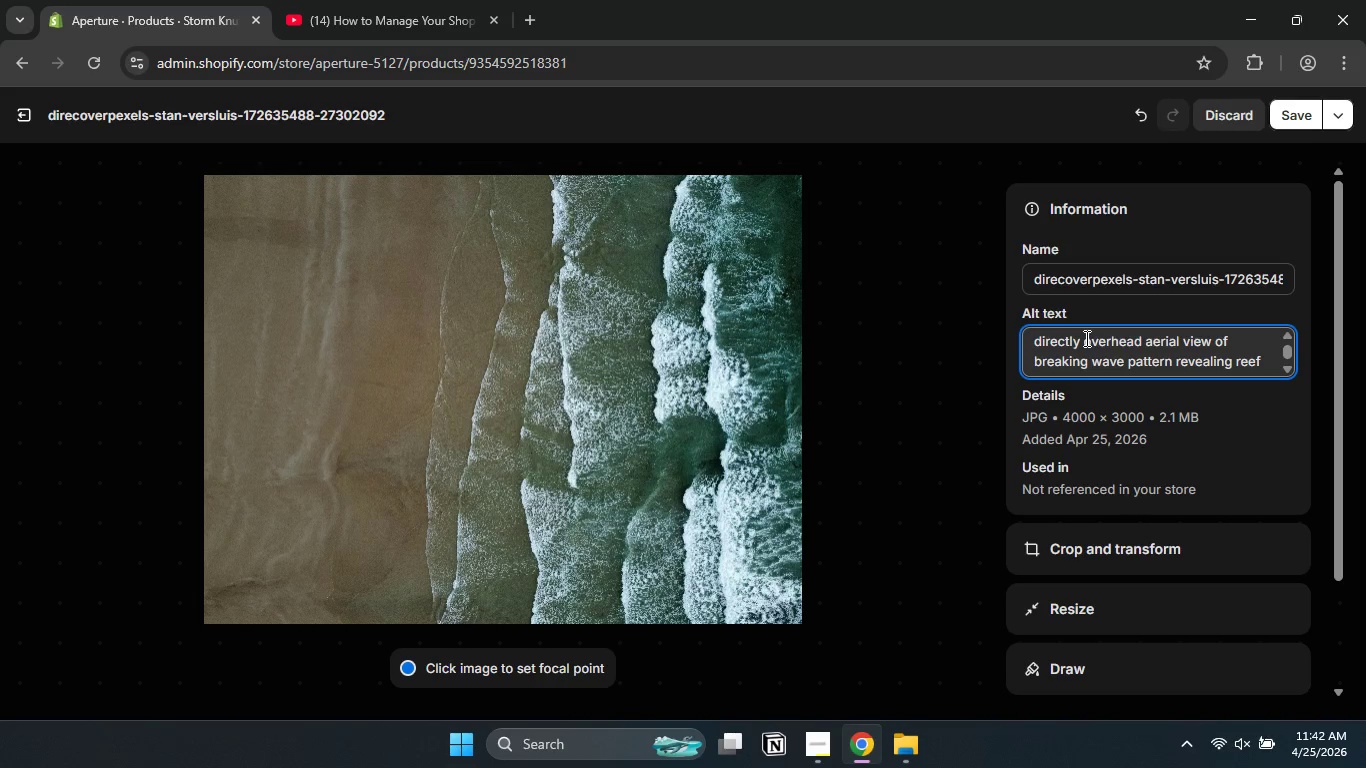 
type(stry)
key(Backspace)
type(ucture beneath surface )
key(Backspace)
type(, spray frozen in time =)
key(Backspace)
type(, )
key(Backspace)
key(Backspace)
key(Backspace)
type(, coastal geology visible through clear water drone perspr)
key(Backspace)
type(ective)
 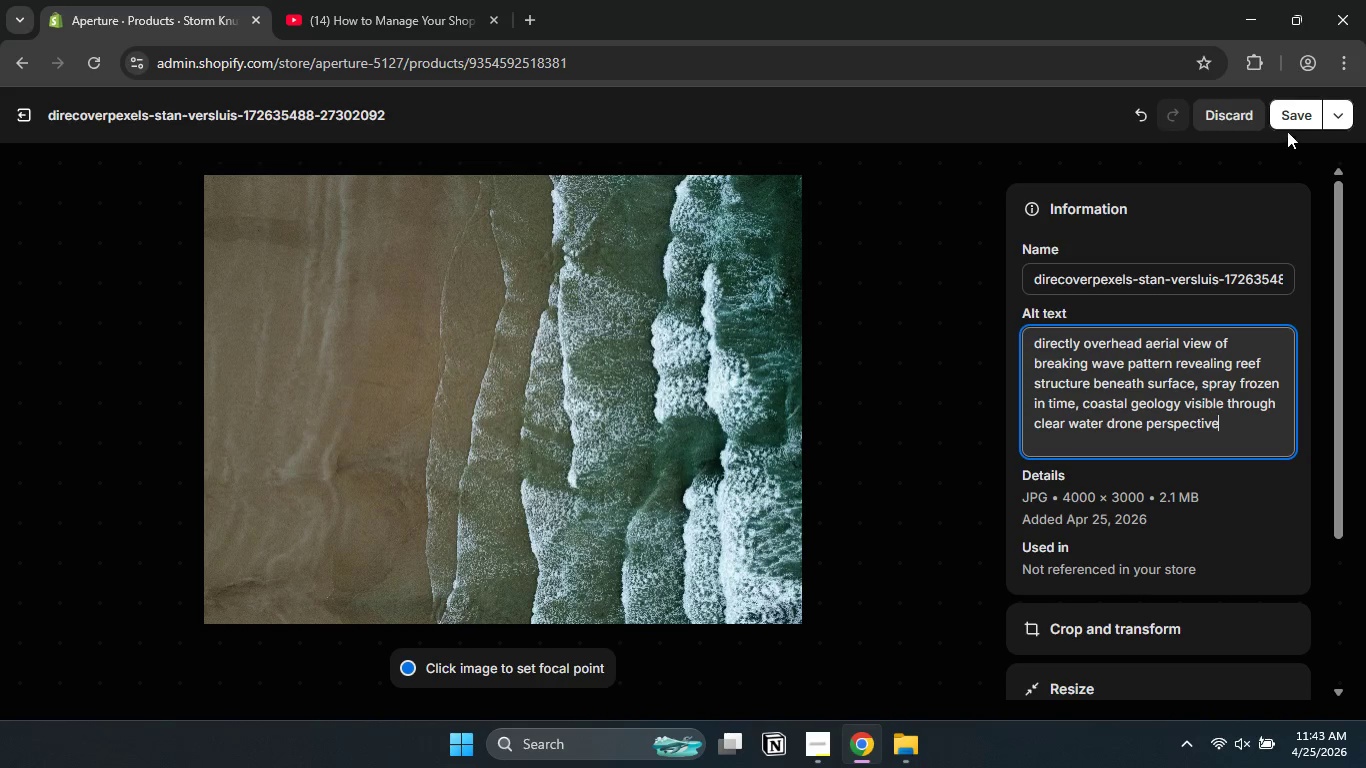 
left_click([1289, 122])
 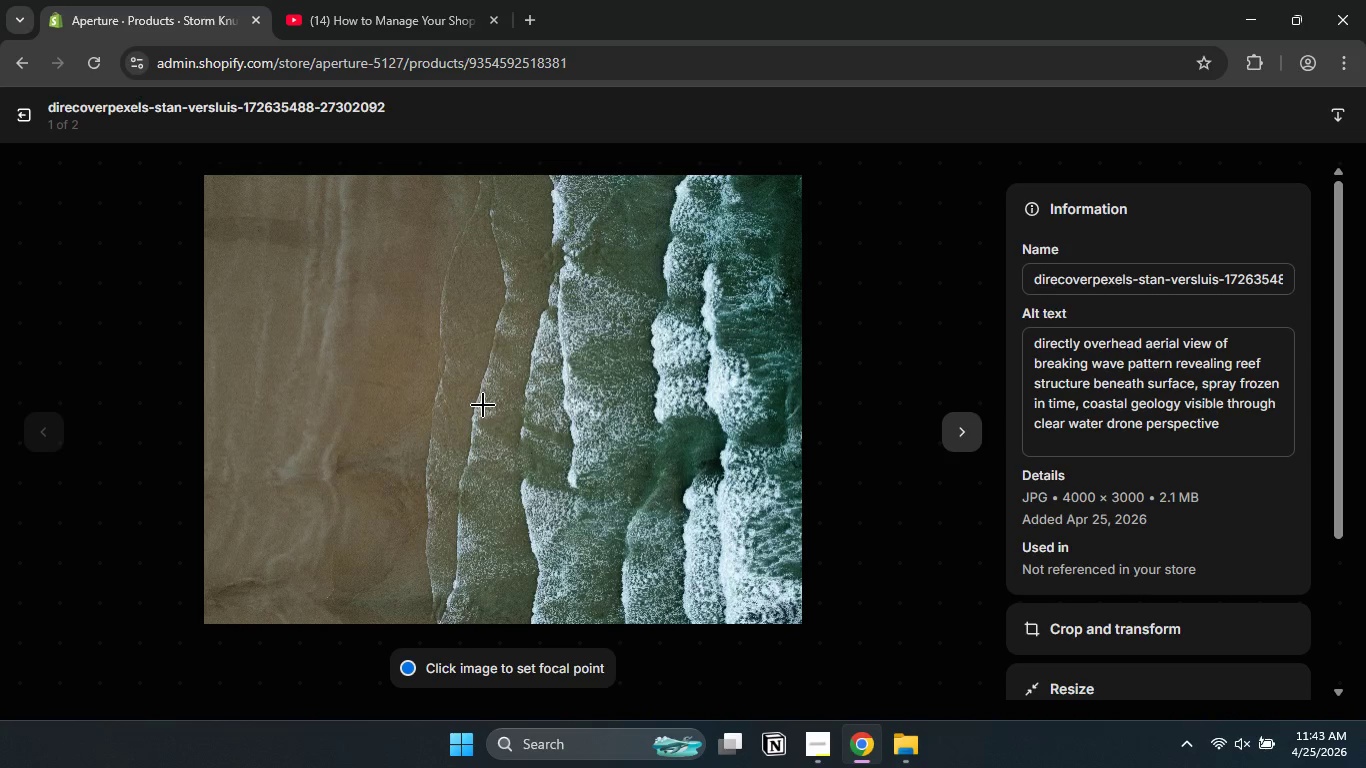 
left_click([27, 113])
 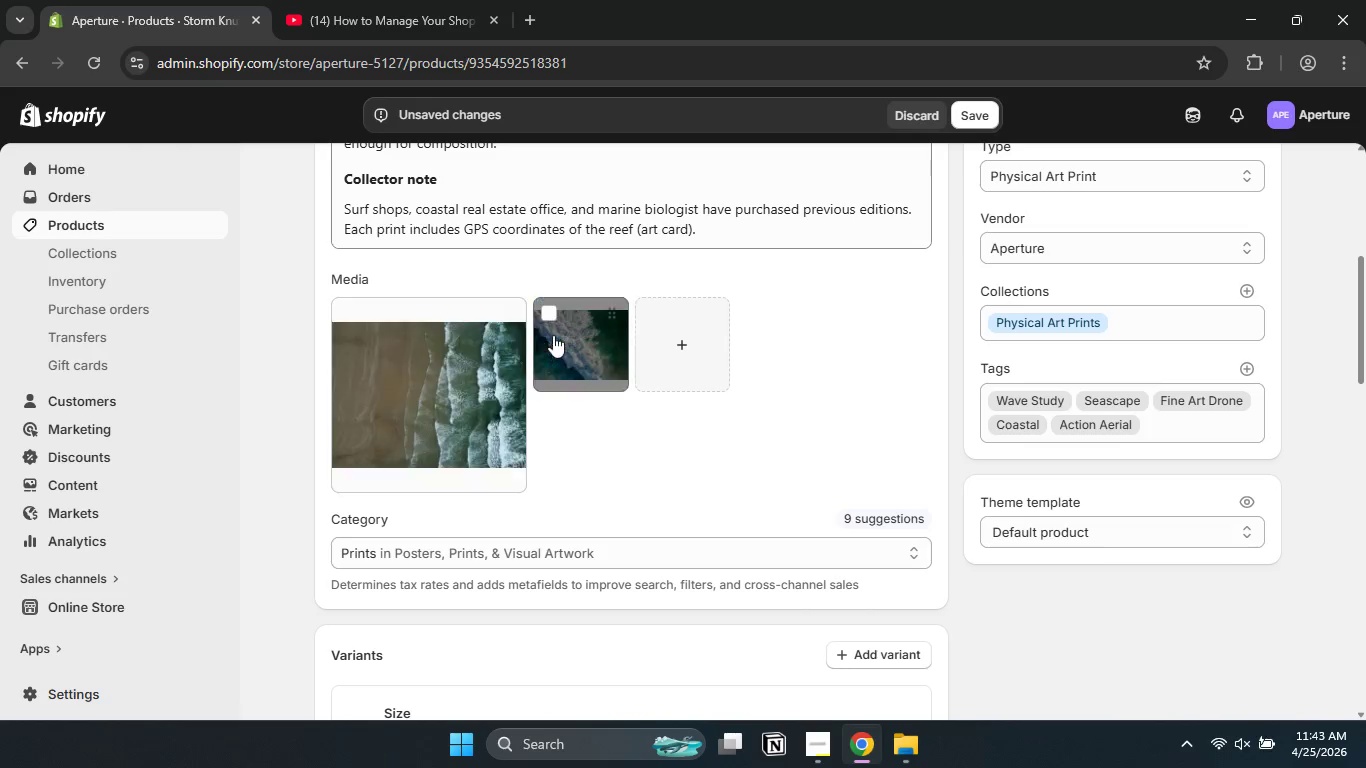 
left_click([562, 340])
 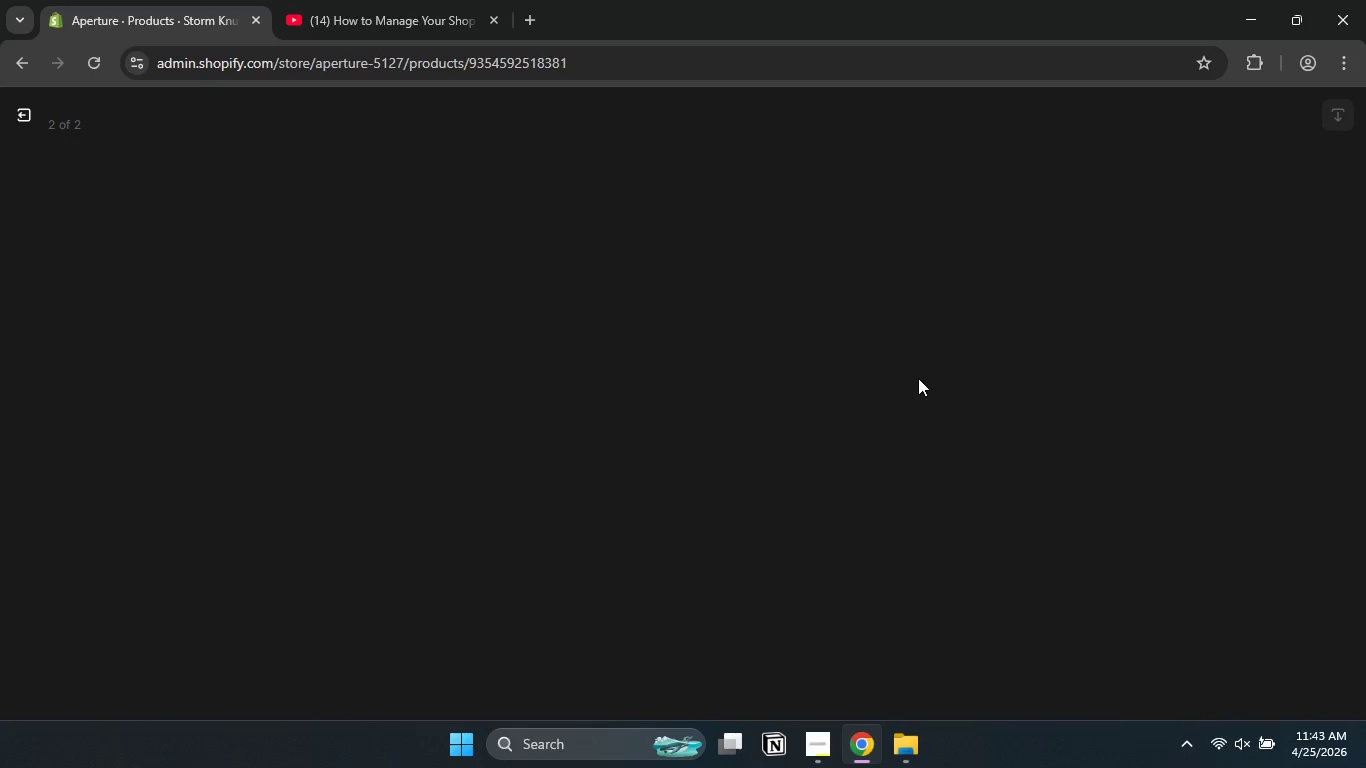 
mouse_move([1206, 418])
 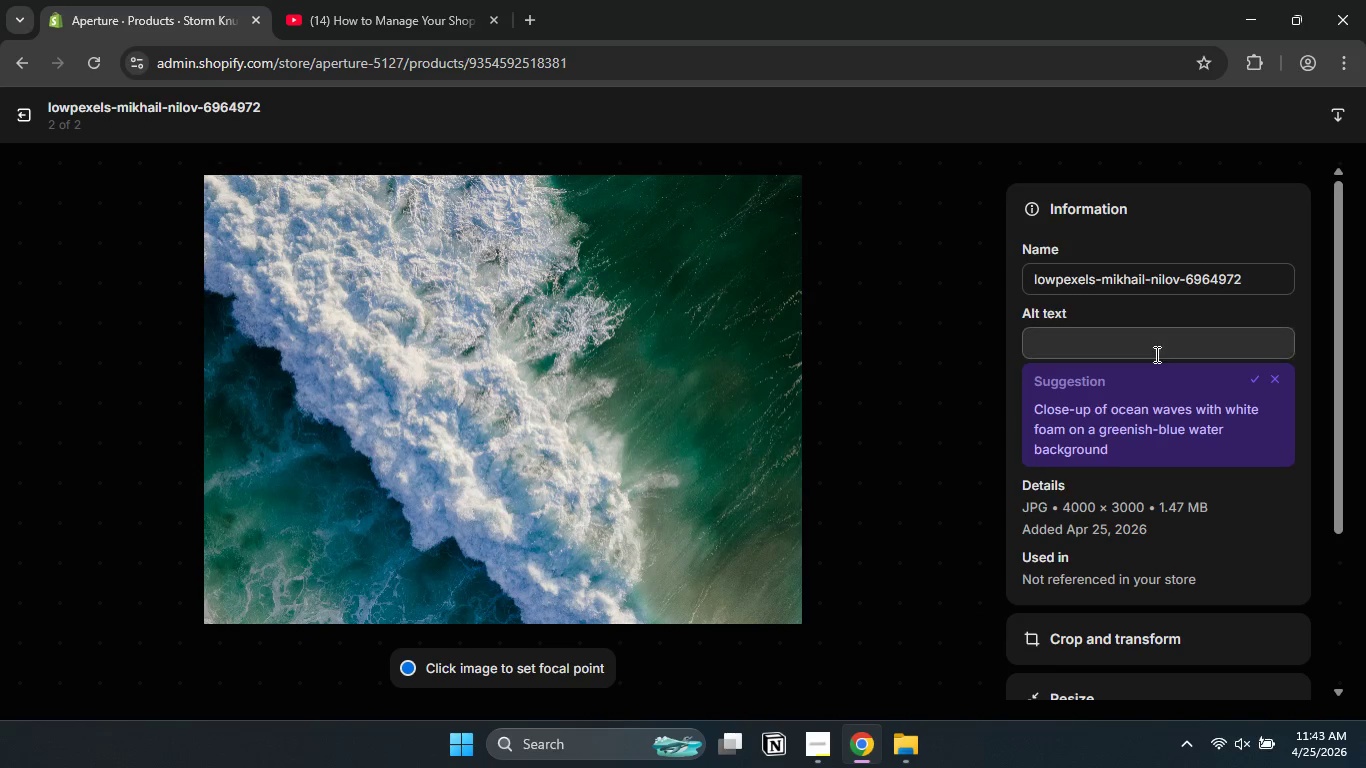 
left_click([1155, 354])
 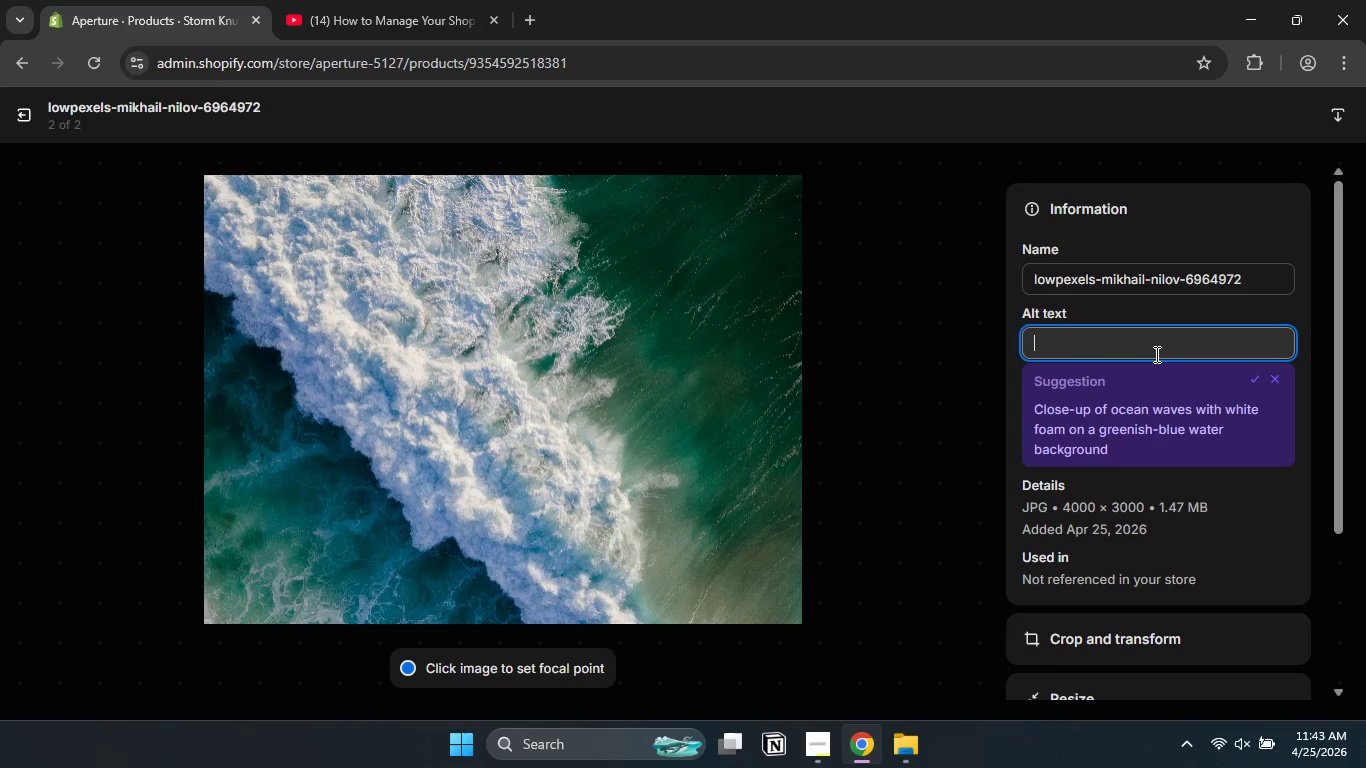 
type(low altitude top-down de)
key(Backspace)
type(rone shot 80feet of t)
key(Backspace)
type(ocean )
 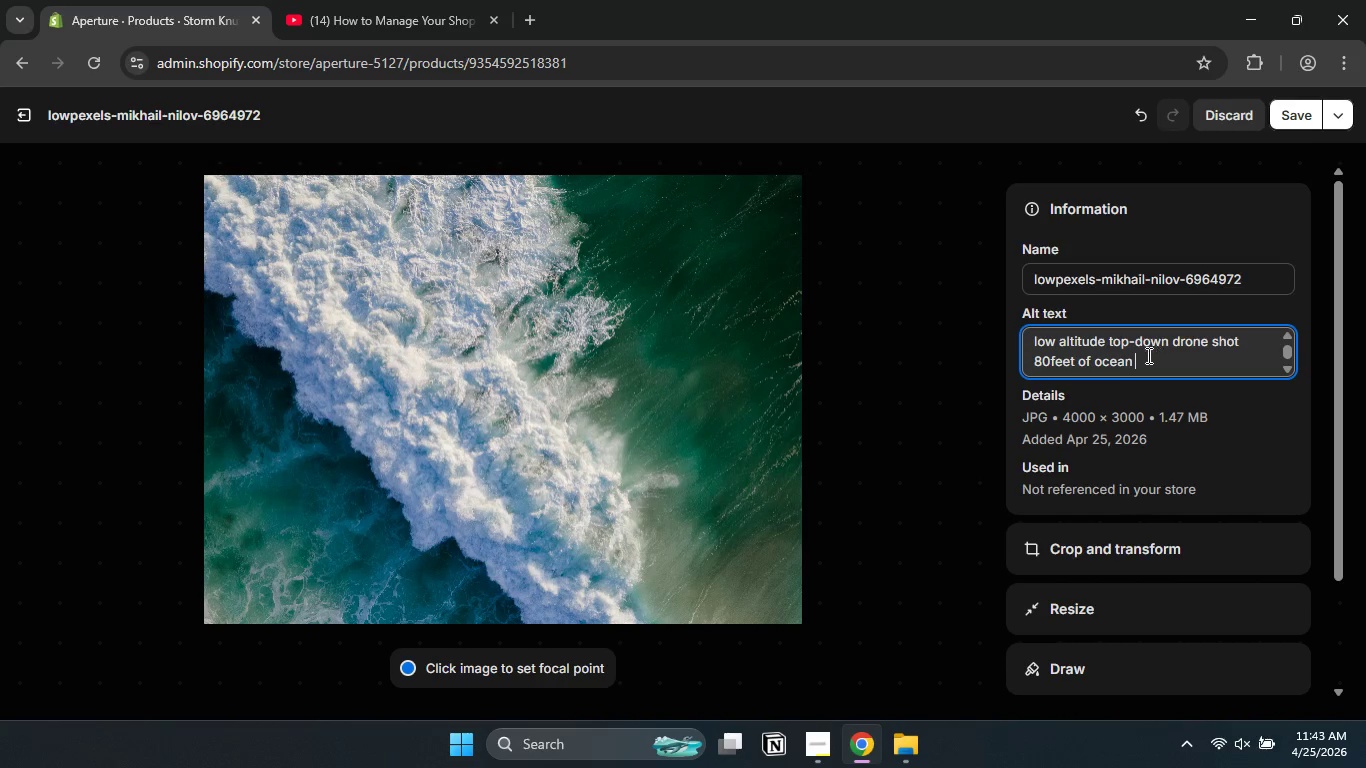 
left_click([1079, 358])
 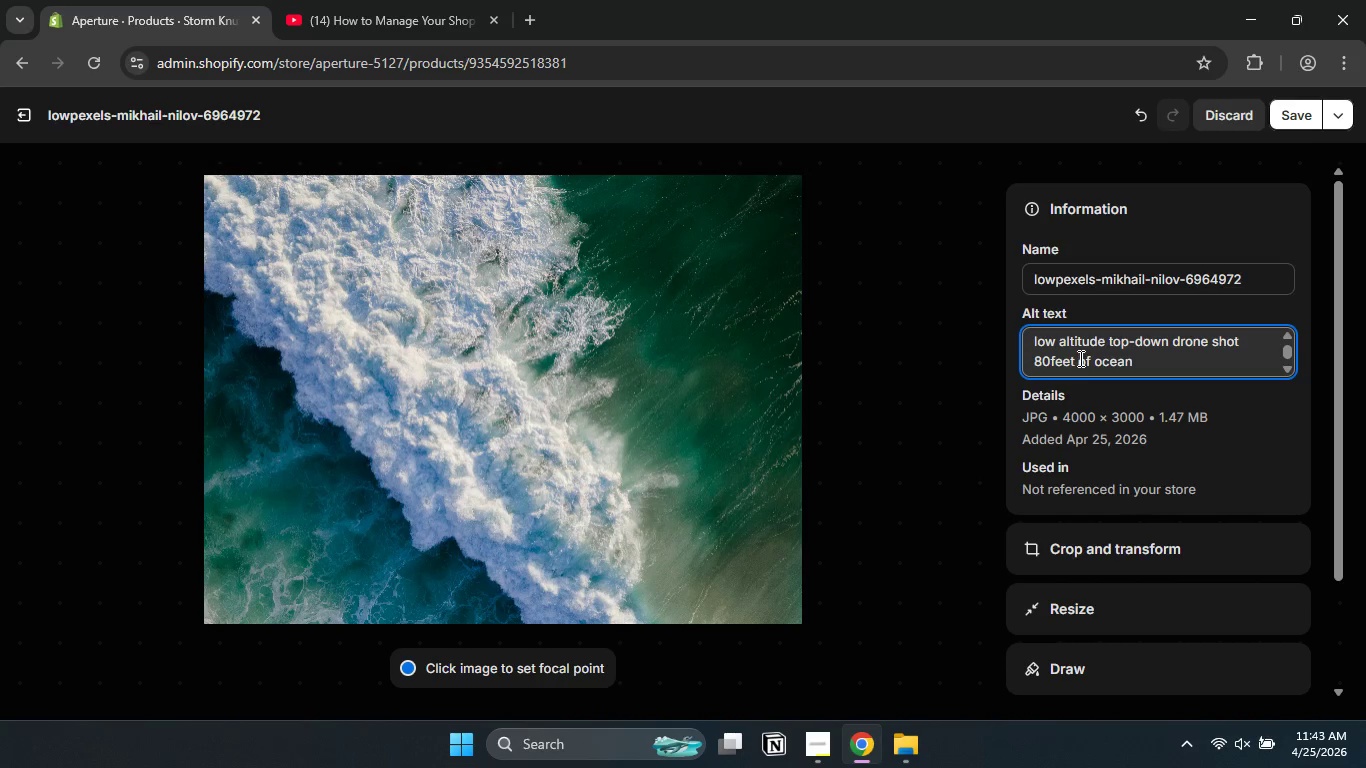 
key(ArrowLeft)
 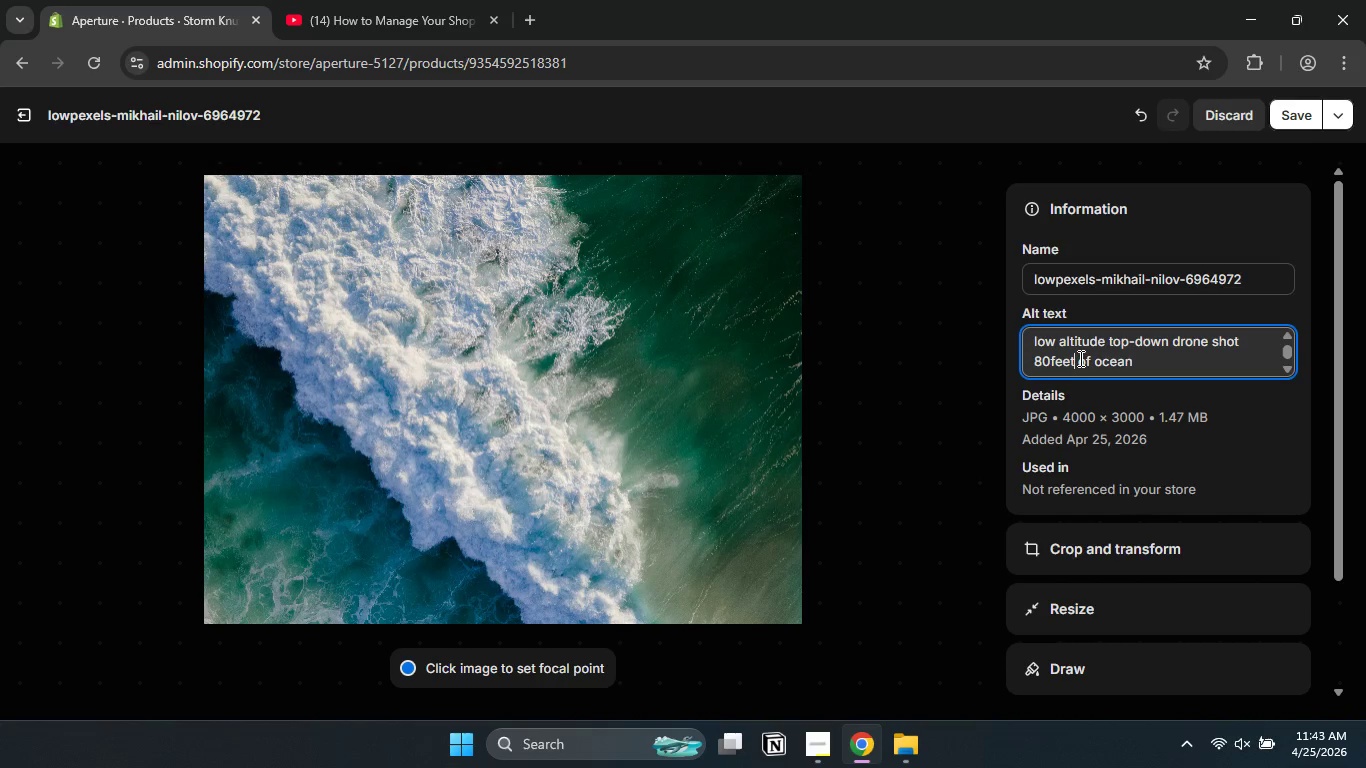 
key(Shift+0)
 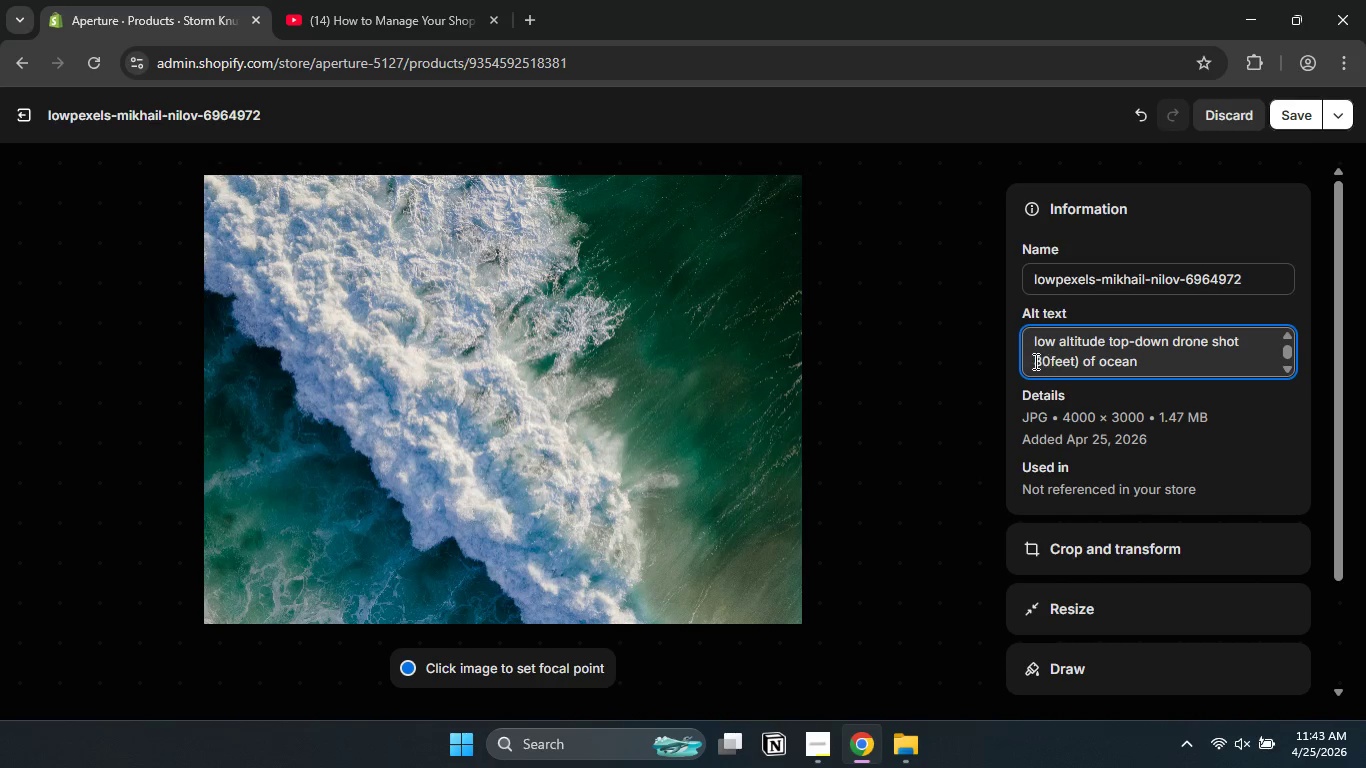 
left_click([1031, 361])
 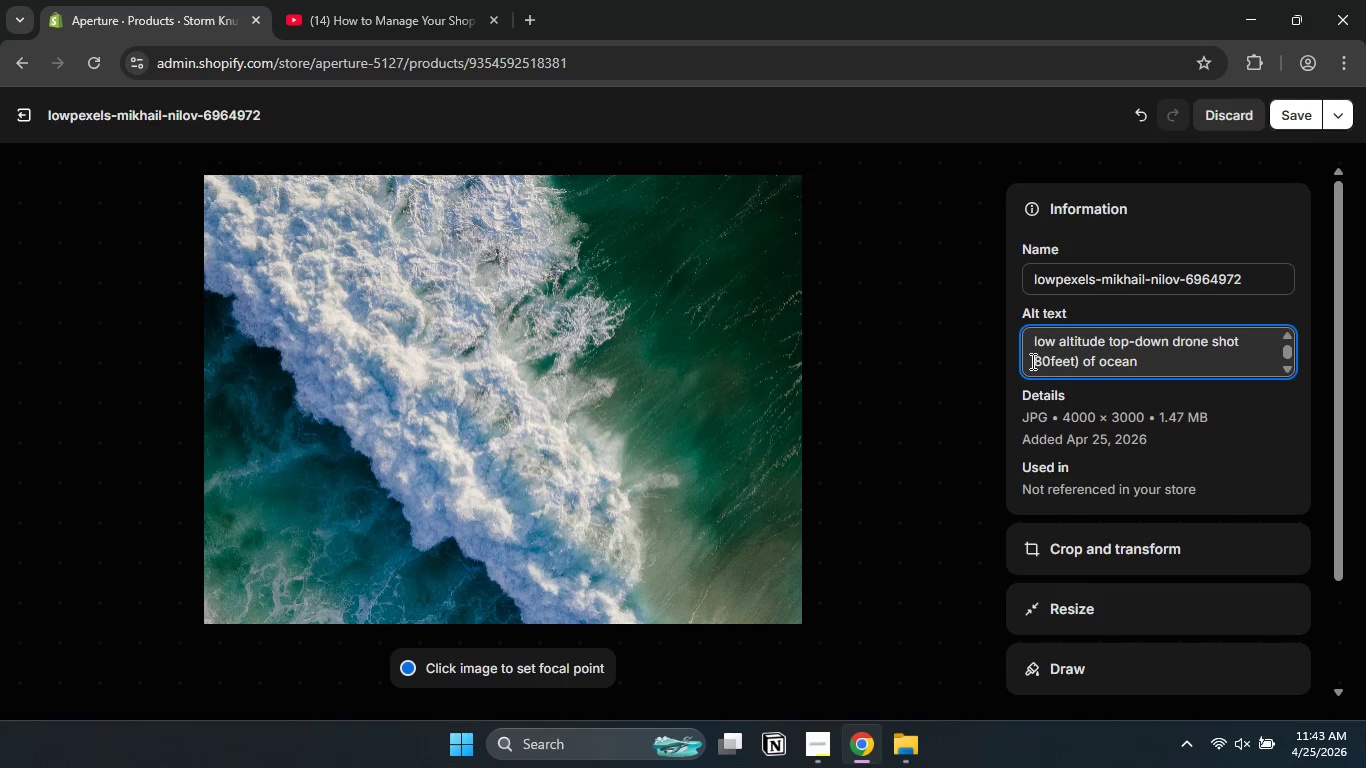 
key(Shift+9)
 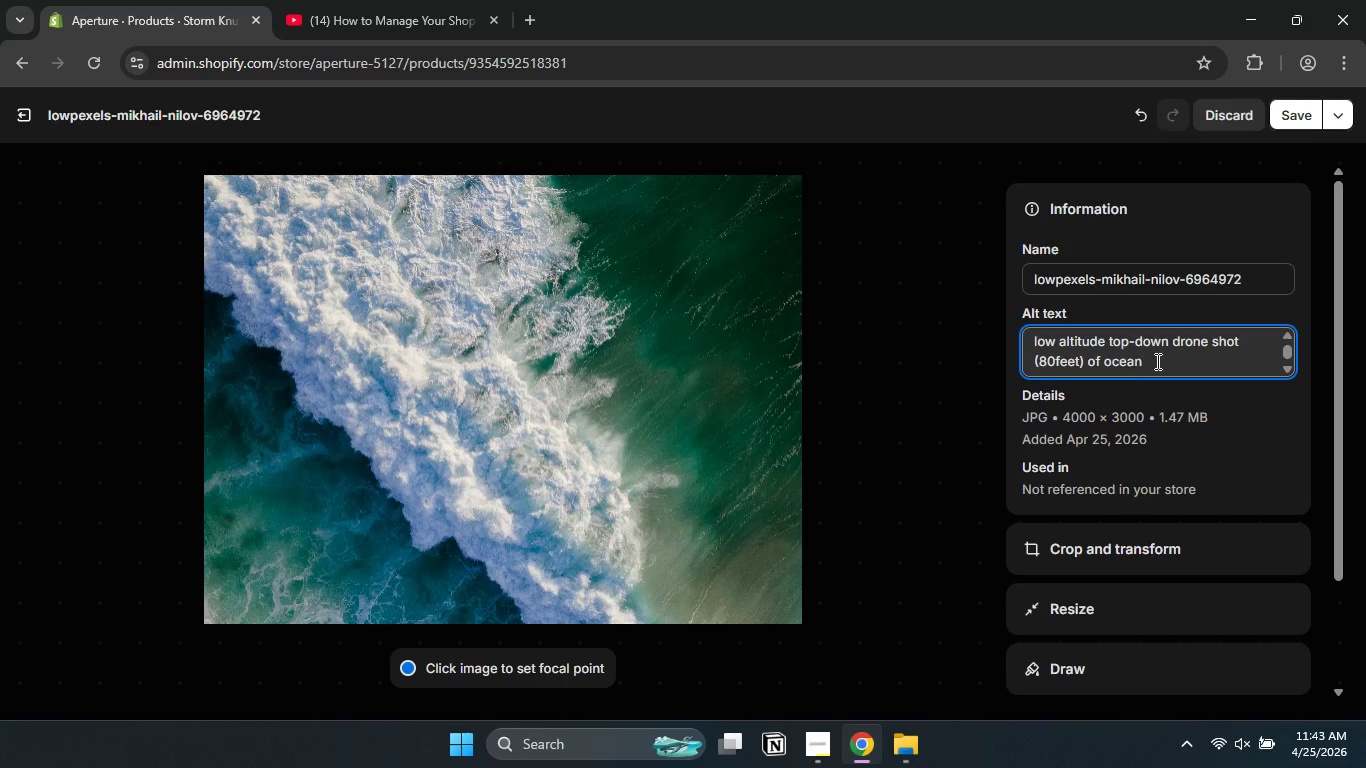 
left_click([1157, 361])
 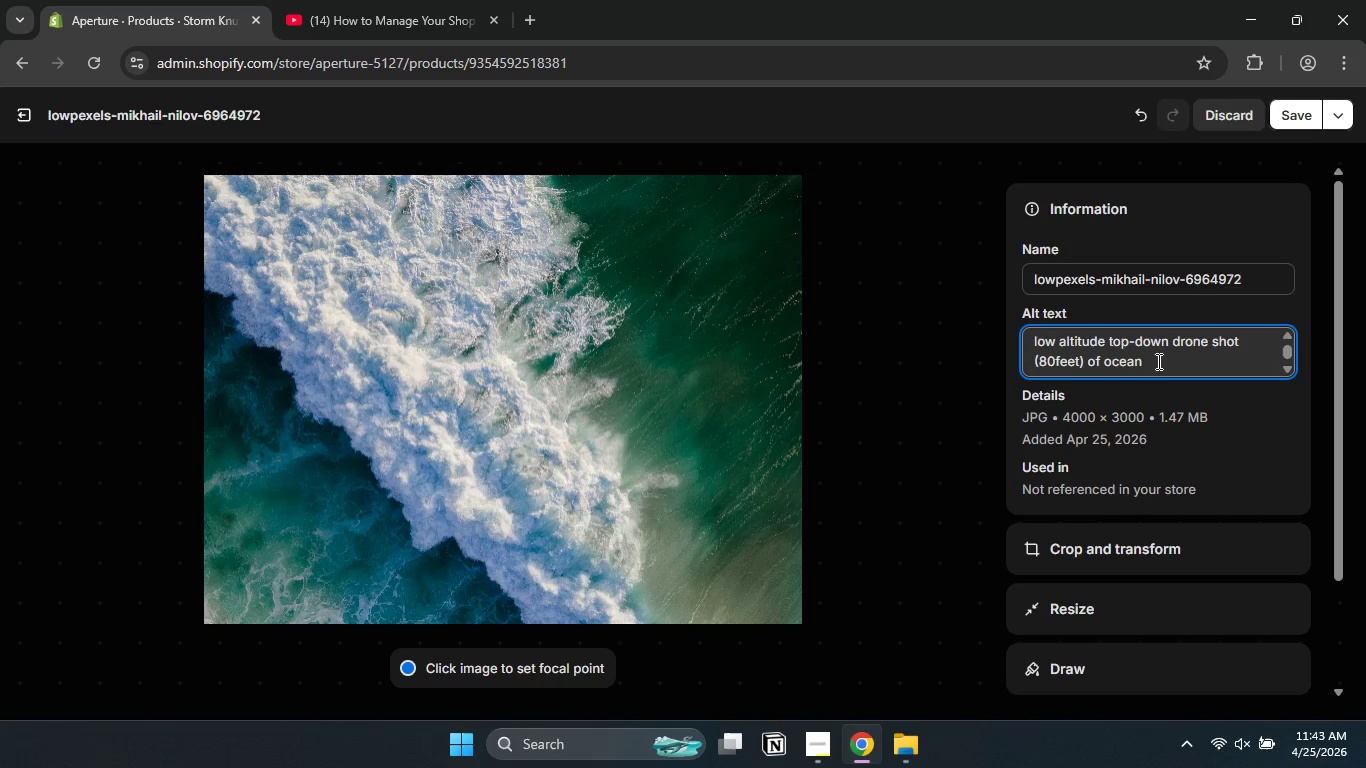 
type(swell der)
key(Backspace)
type(tonatio)
key(Backspace)
type(ng ob)
key(Backspace)
type(ver submerged reef, white wate )
key(Backspace)
type(r foam forming knuckle-shaped nurs)
key(Backspace)
key(Backspace)
key(Backspace)
key(Backspace)
type(bursy )
key(Backspace)
key(Backspace)
type(y)
key(Backspace)
type(t )
 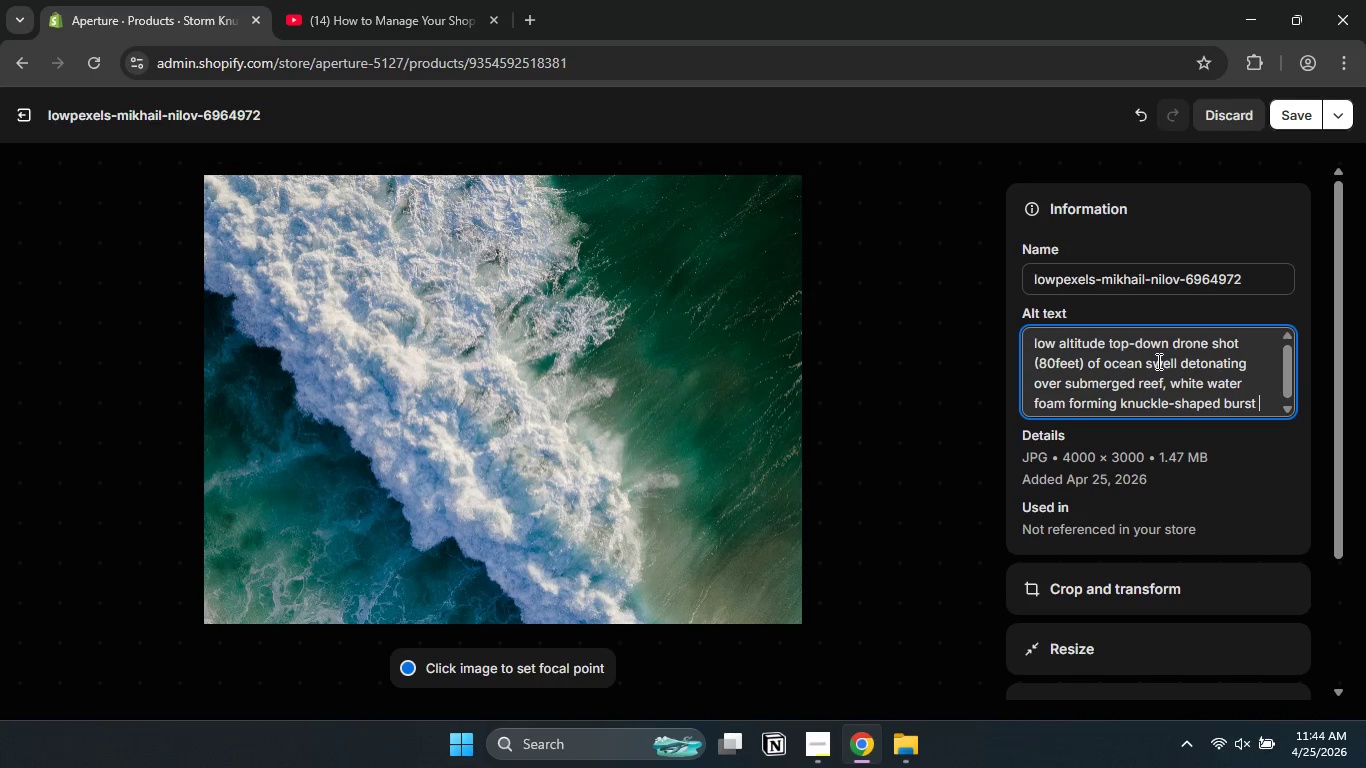 
type(against turquoise deep water)
 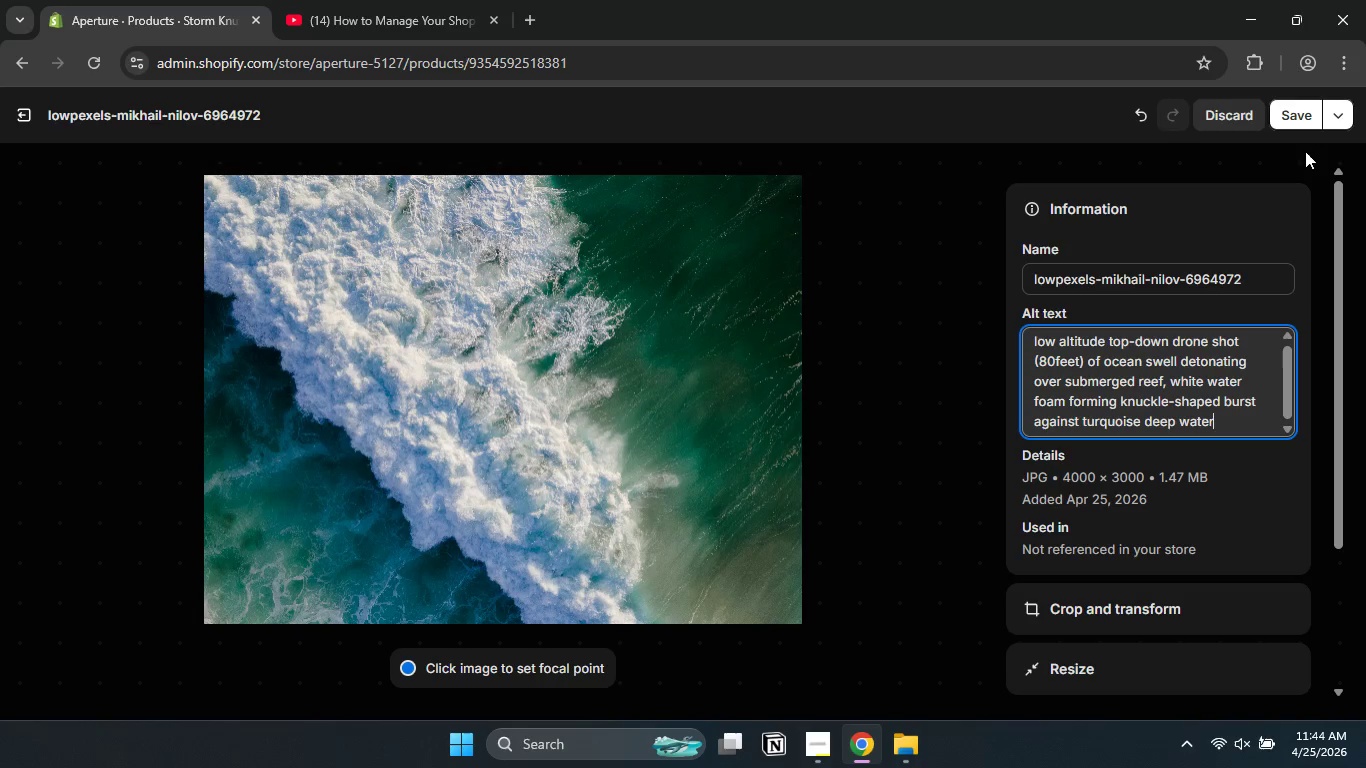 
left_click([1296, 116])
 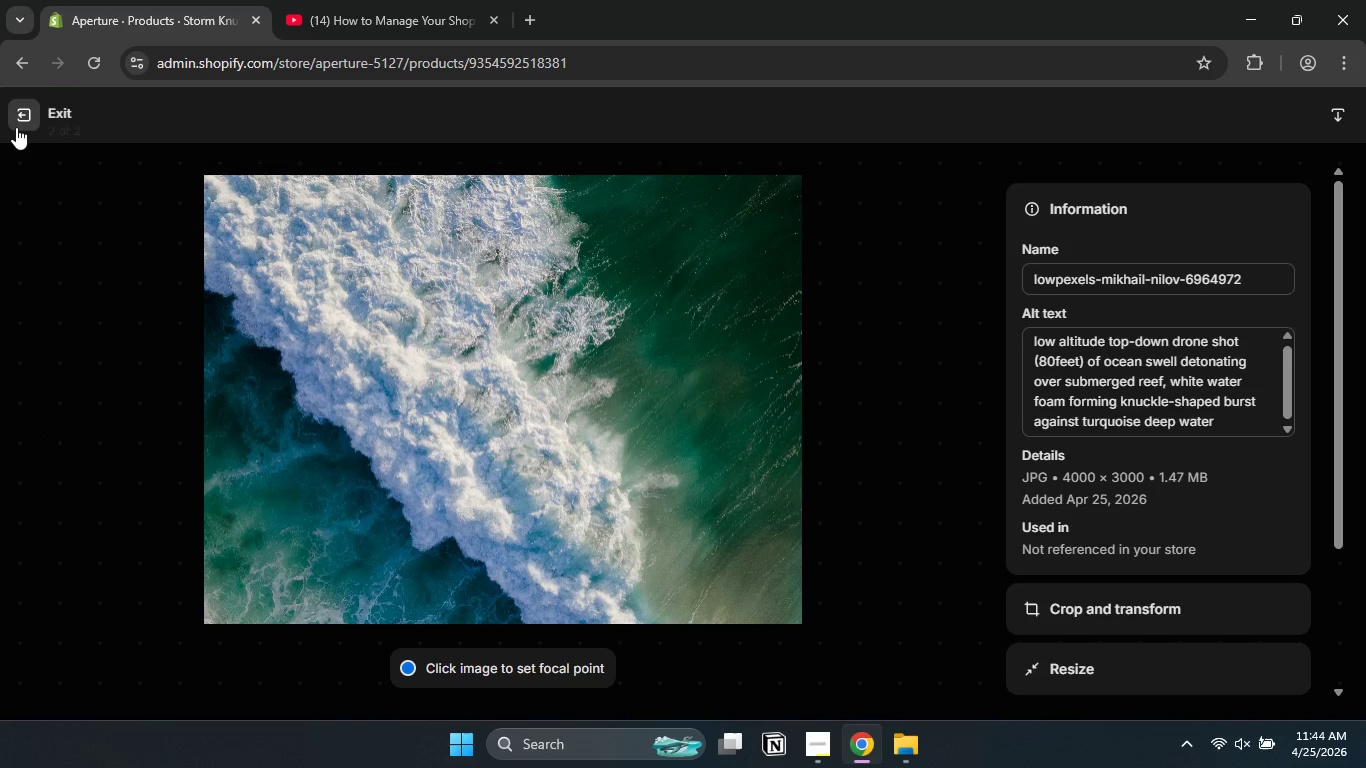 
left_click([18, 122])
 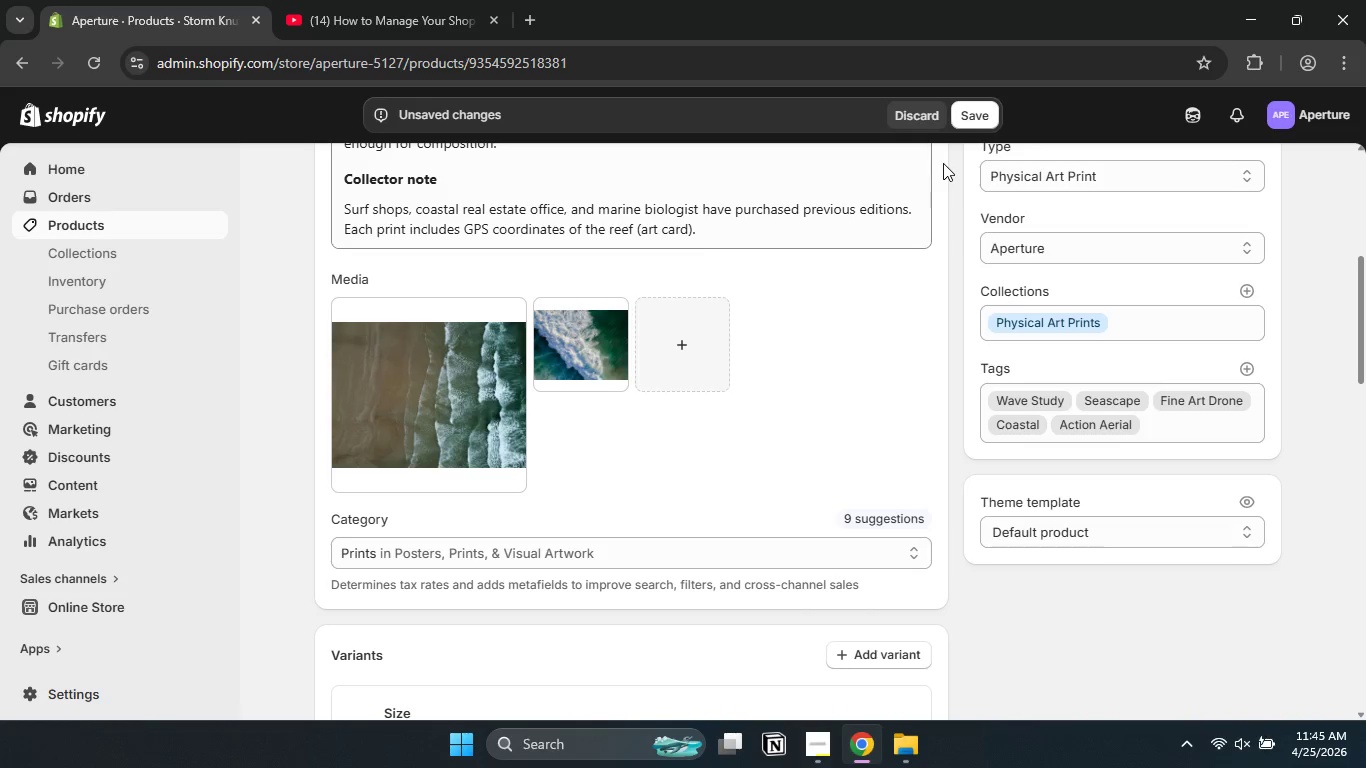 
left_click([975, 114])
 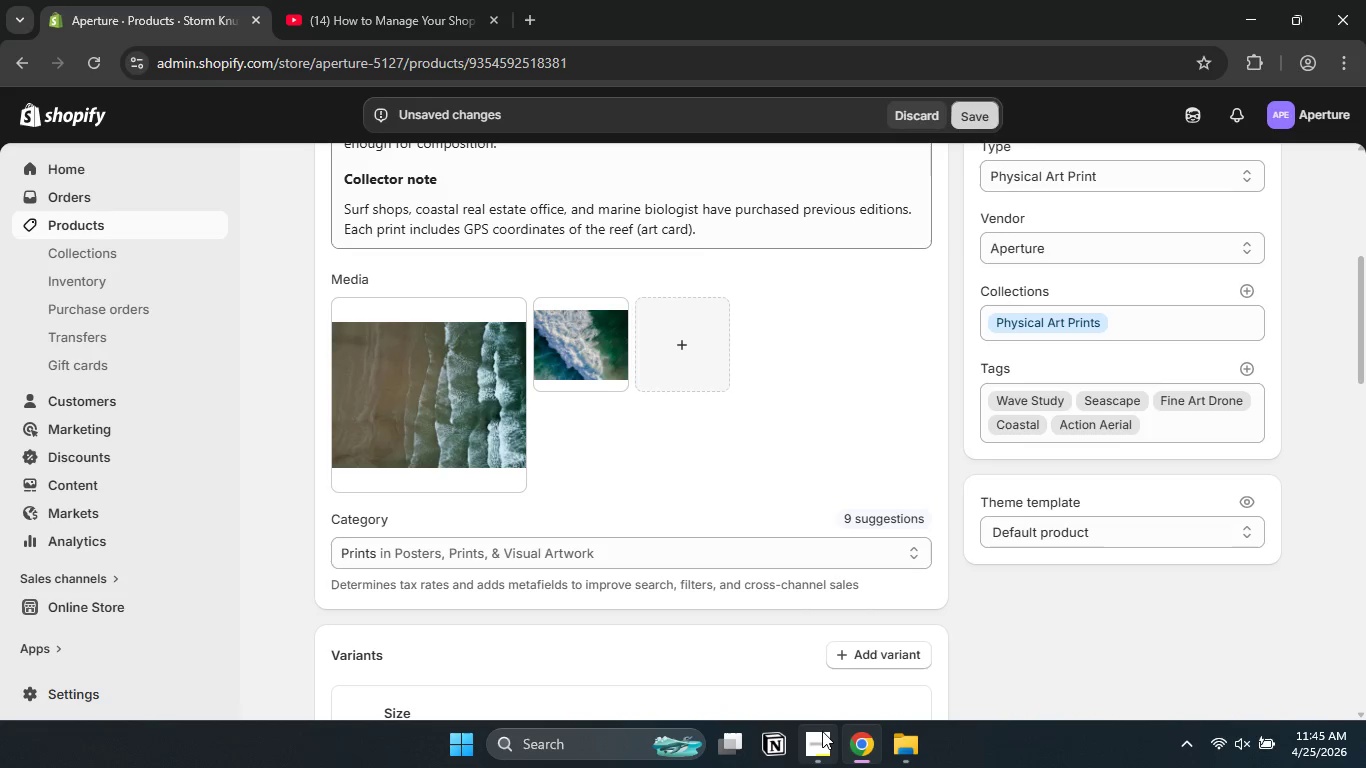 
left_click([822, 731])